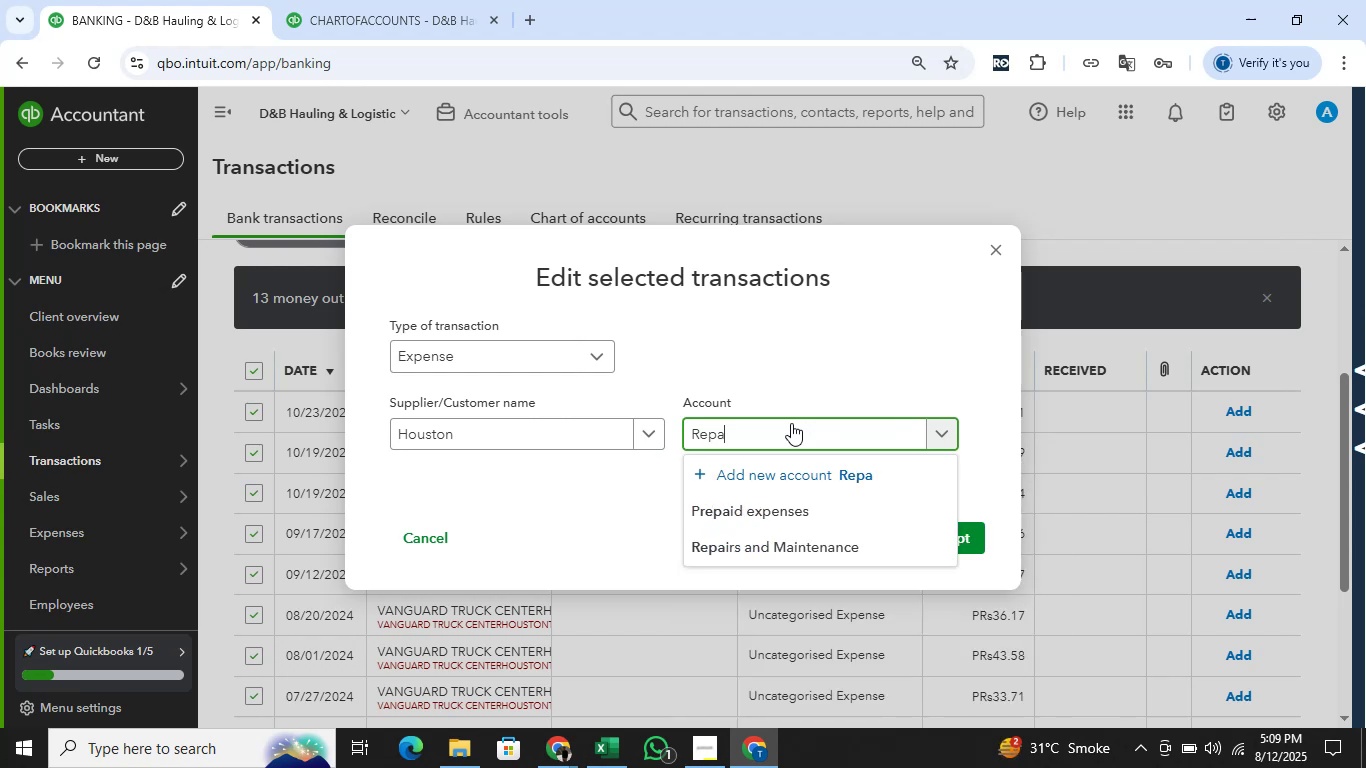 
key(Backspace)
 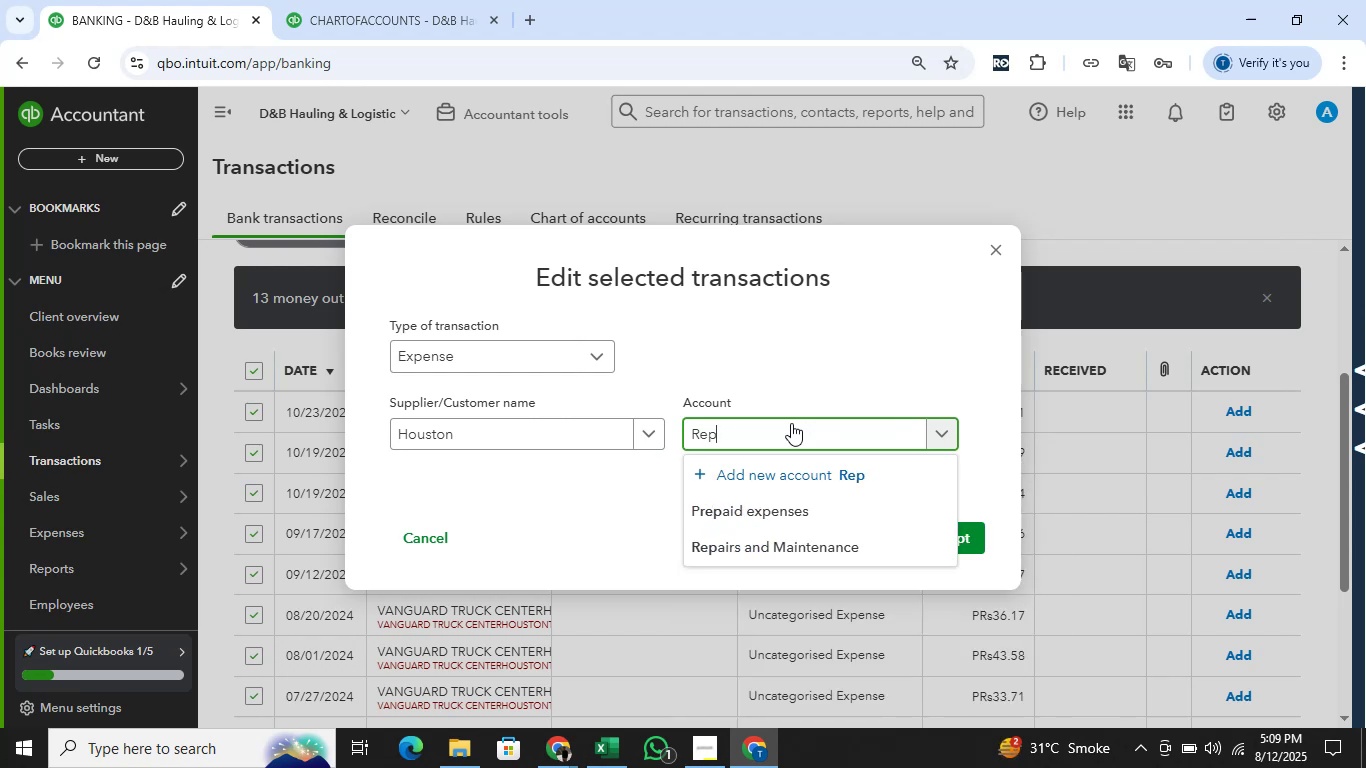 
key(Backspace)
 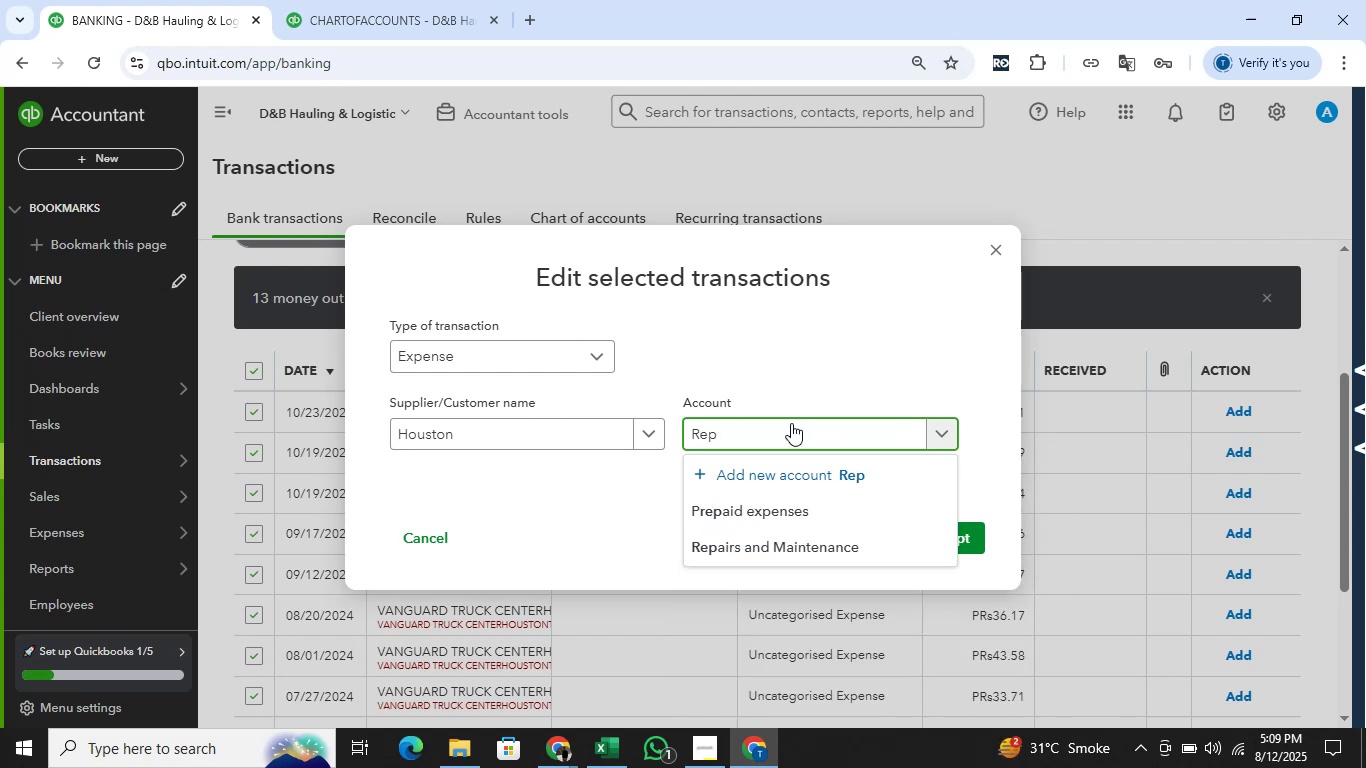 
key(Backspace)
 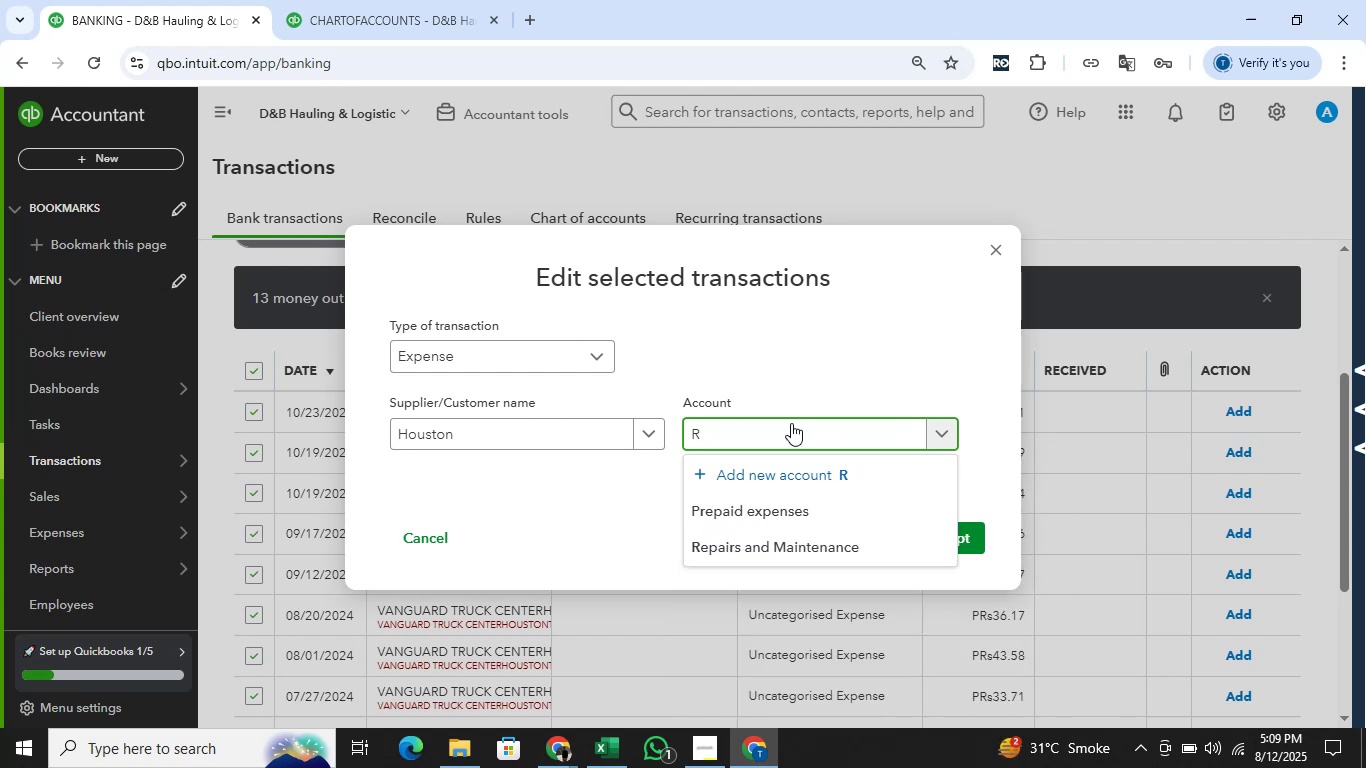 
key(Backspace)
 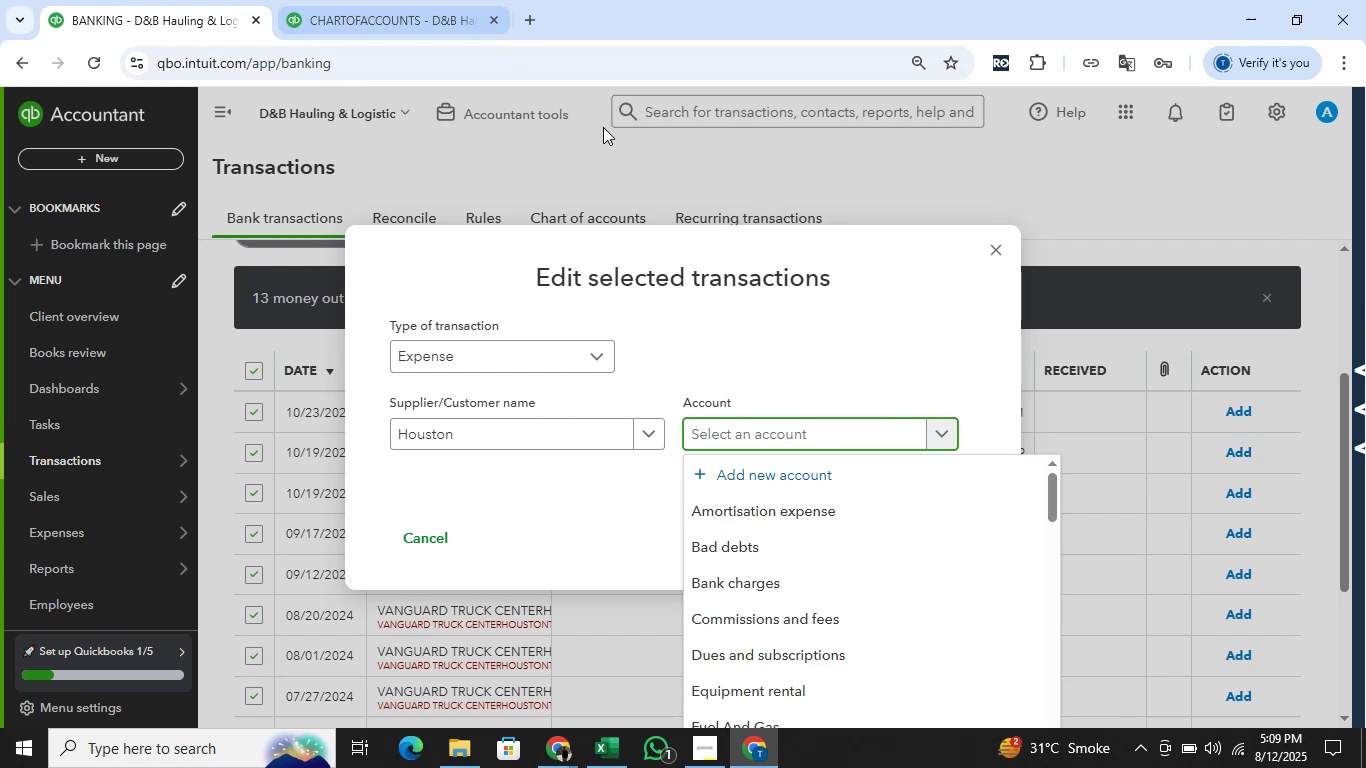 
left_click([432, 0])
 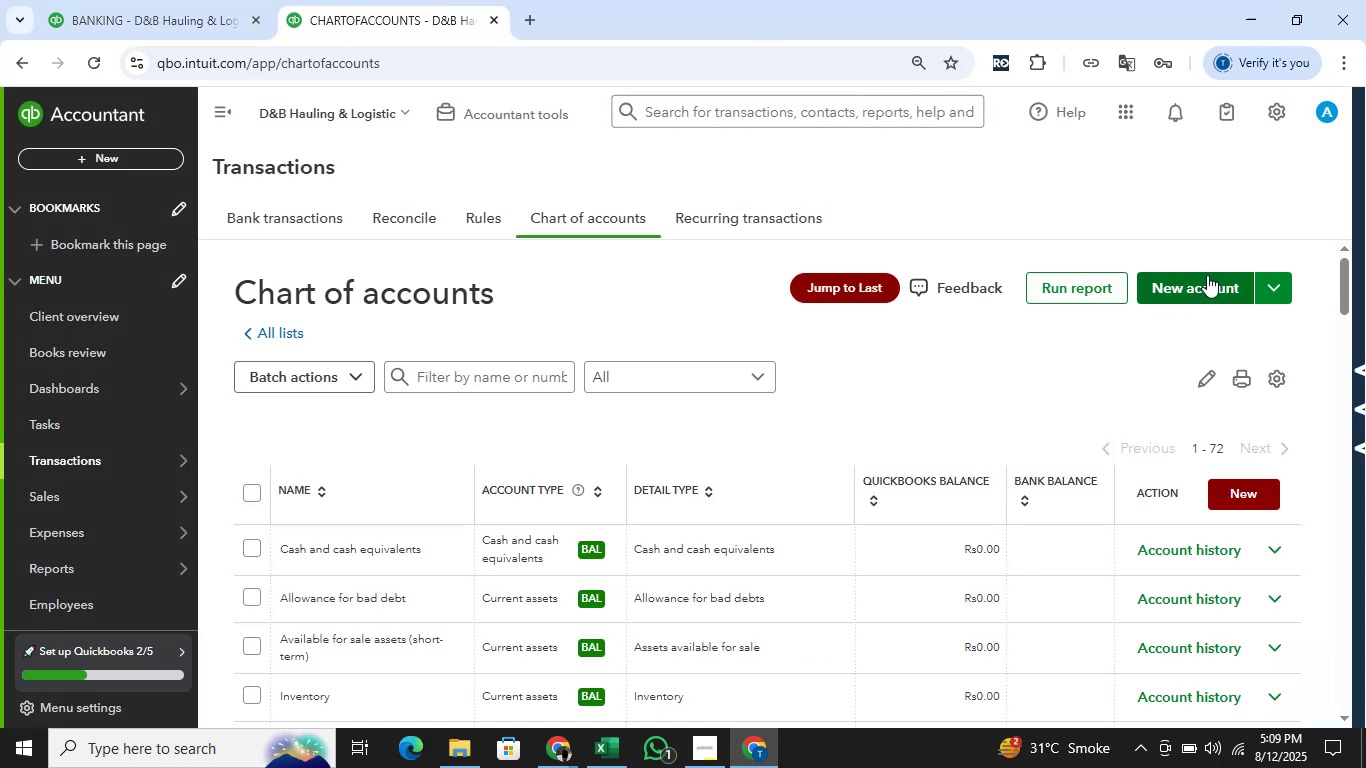 
left_click([1208, 275])
 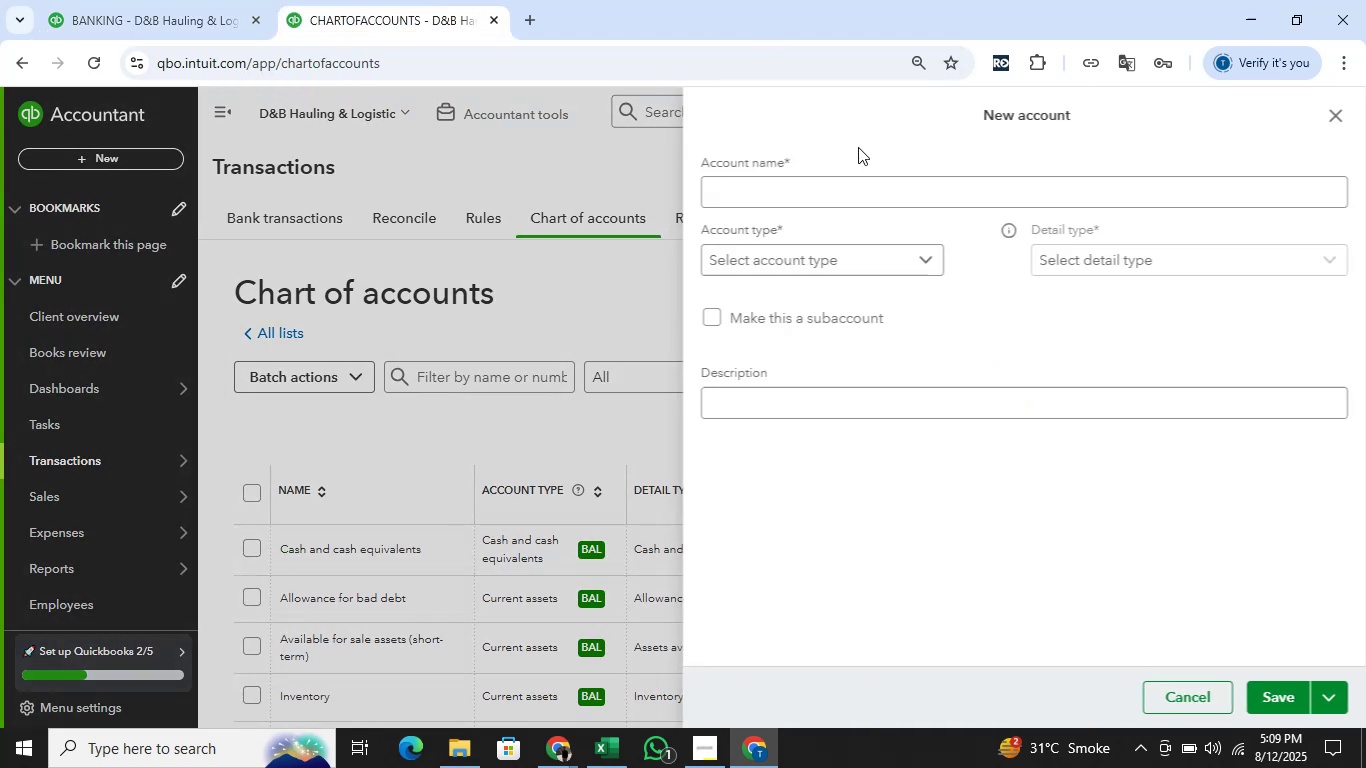 
left_click([791, 179])
 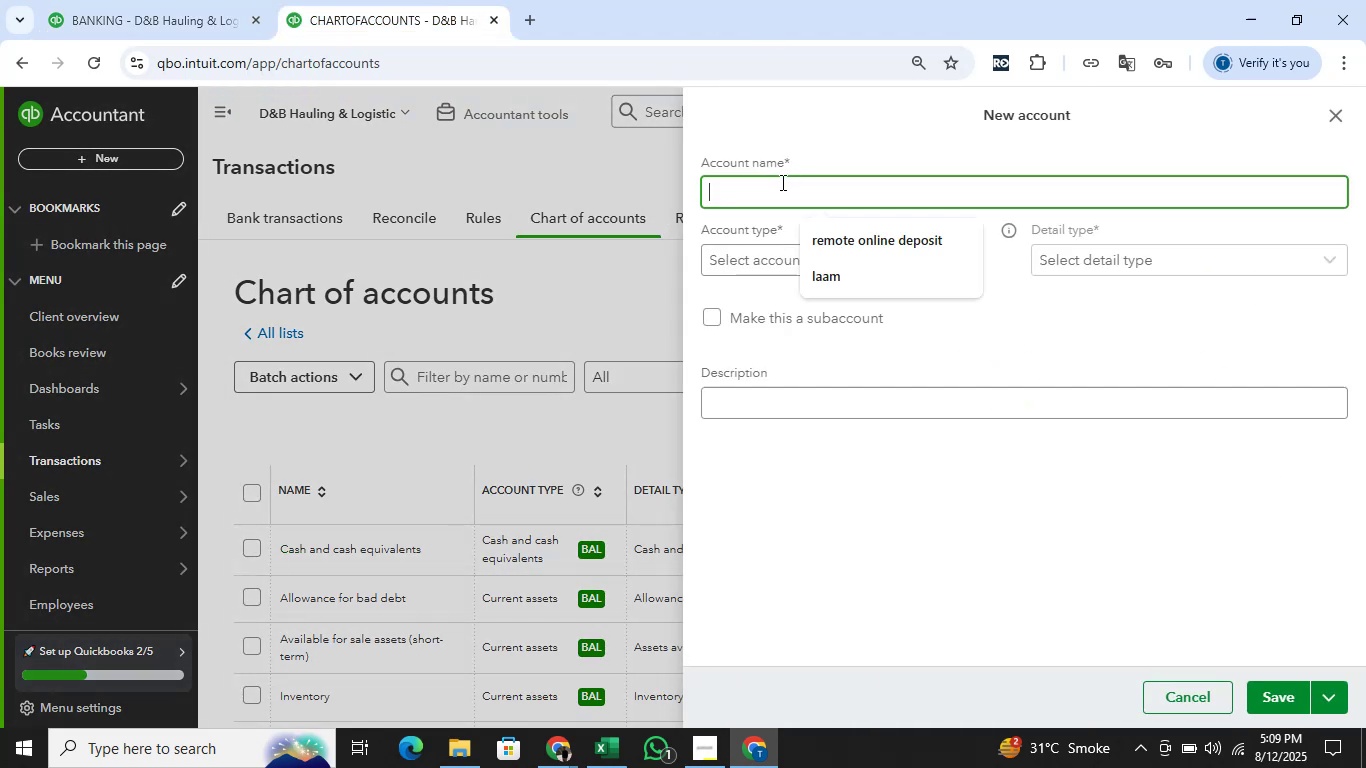 
type(Repair And Services)
 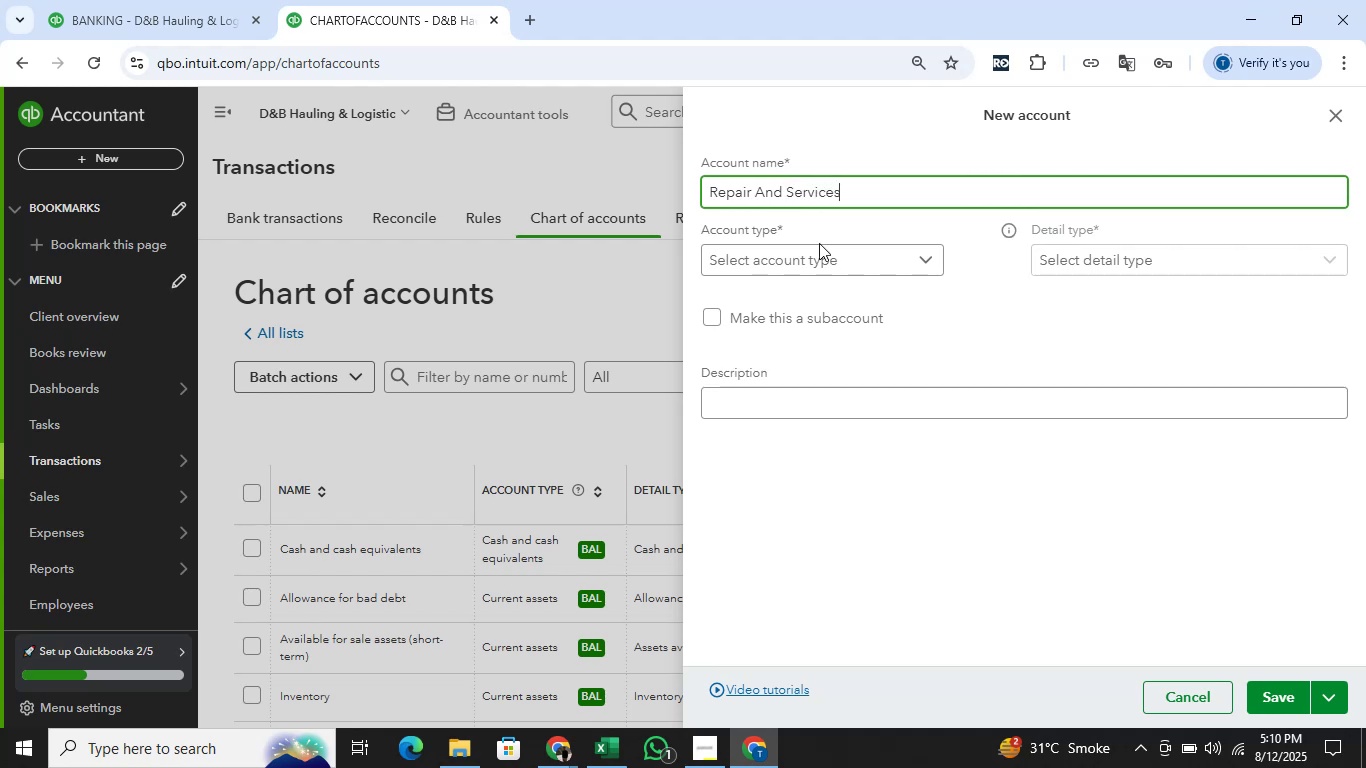 
left_click([832, 256])
 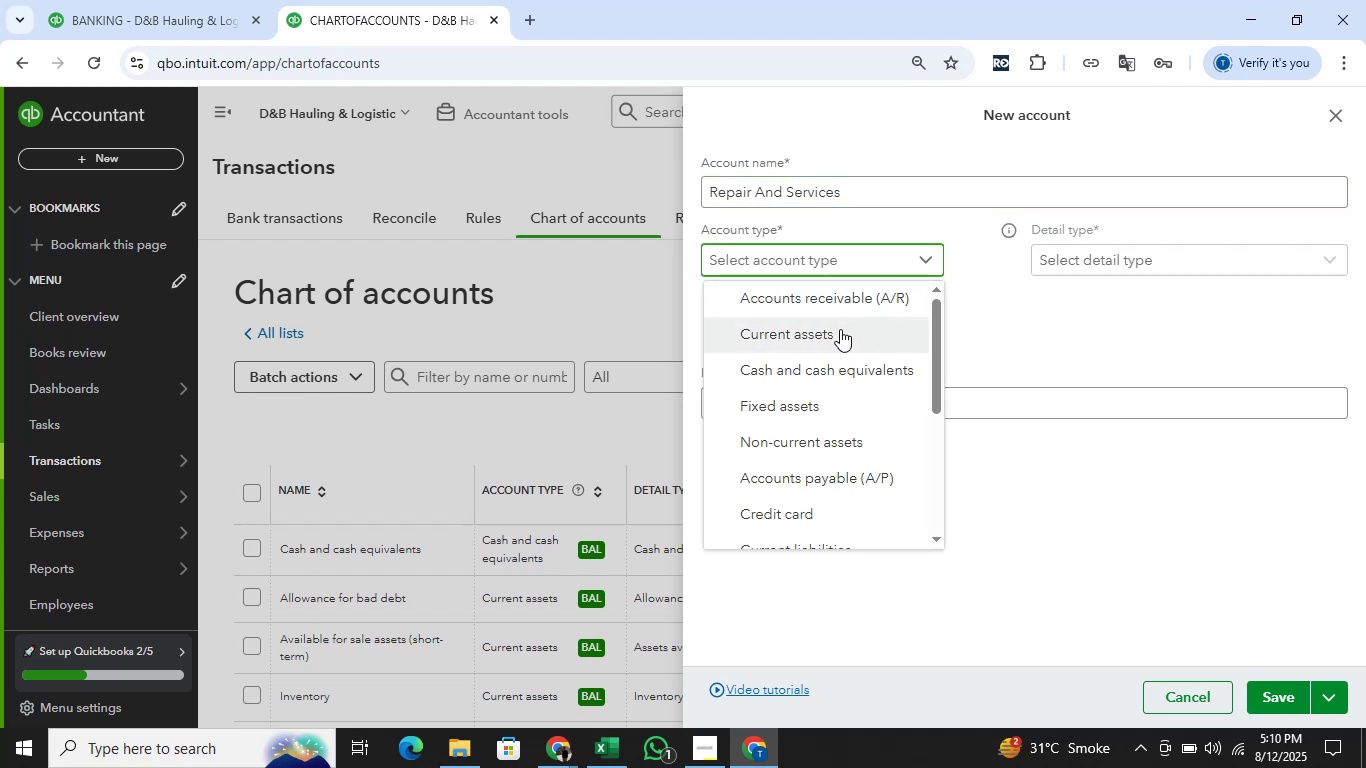 
scroll: coordinate [838, 362], scroll_direction: down, amount: 1.0
 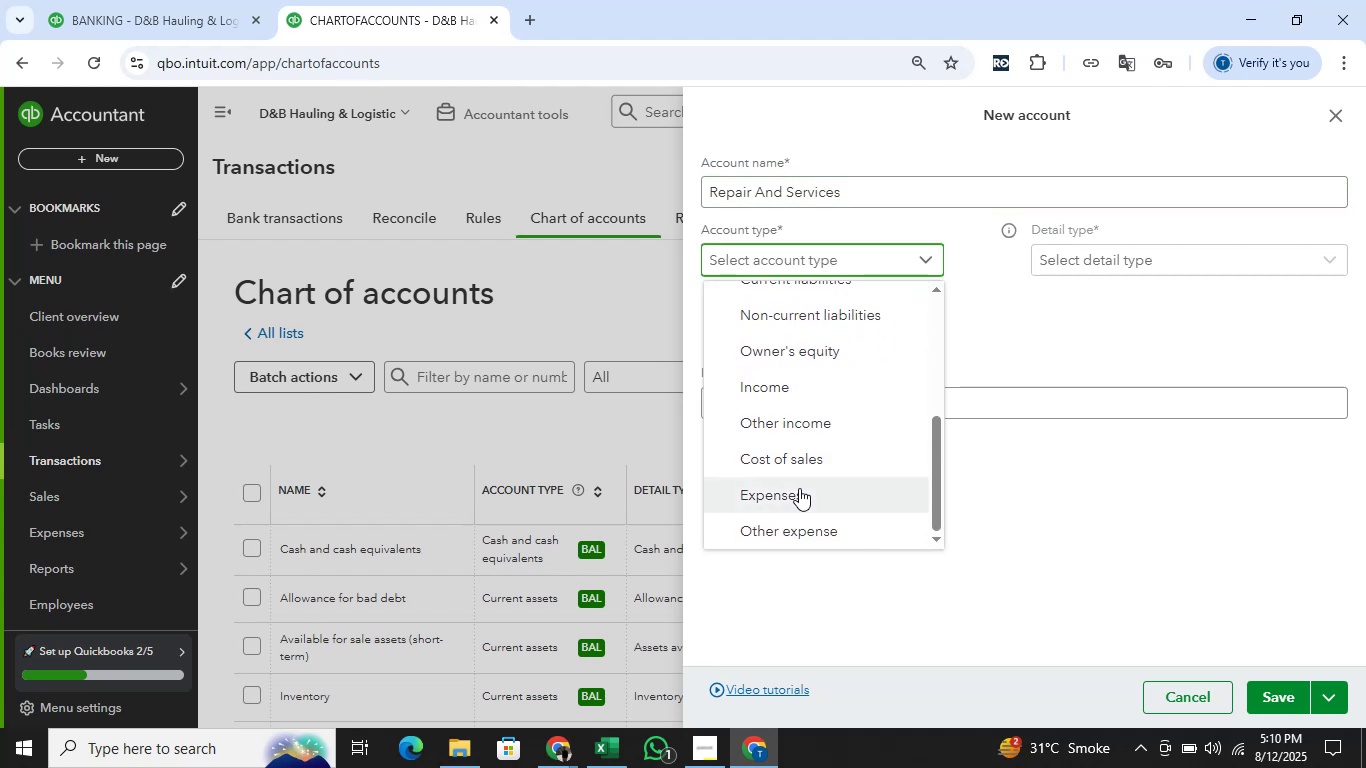 
left_click([799, 488])
 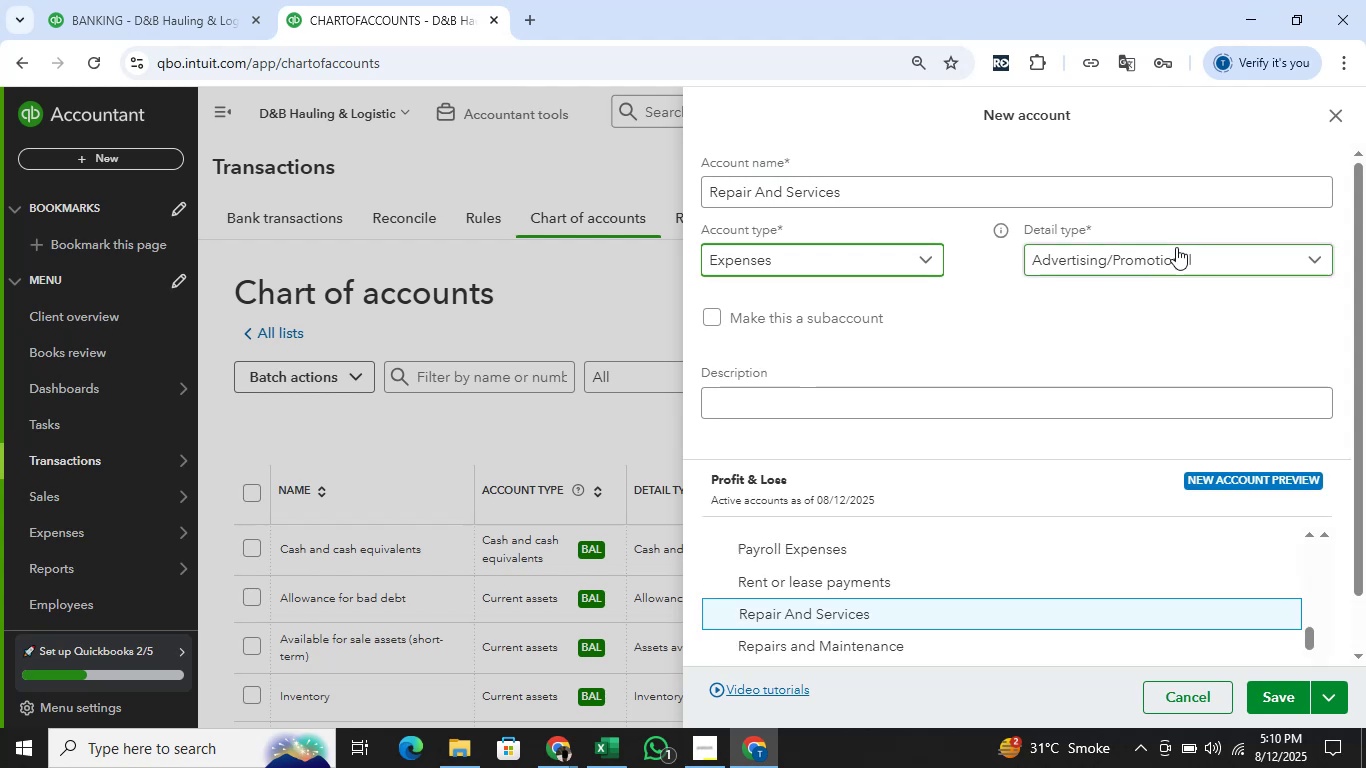 
left_click_drag(start_coordinate=[1164, 252], to_coordinate=[1156, 252])
 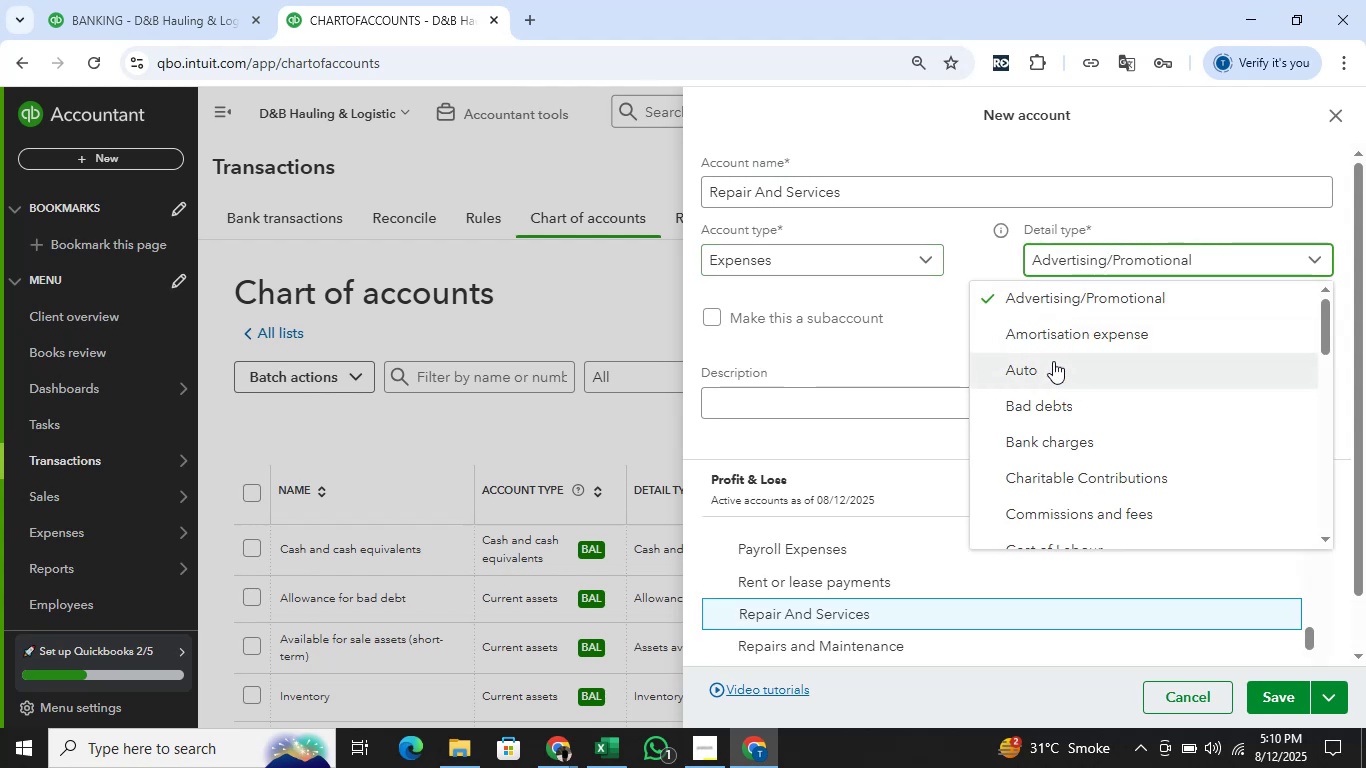 
scroll: coordinate [1052, 361], scroll_direction: down, amount: 2.0
 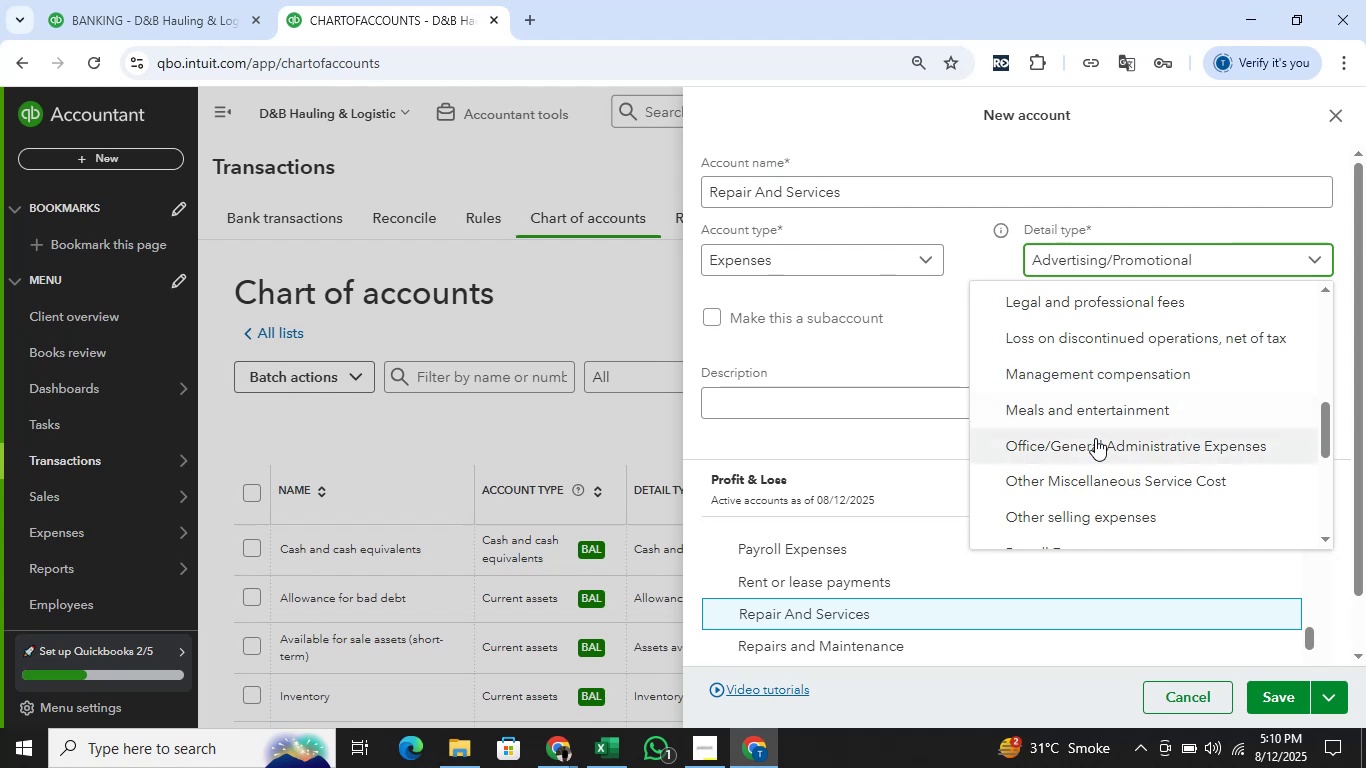 
wait(9.75)
 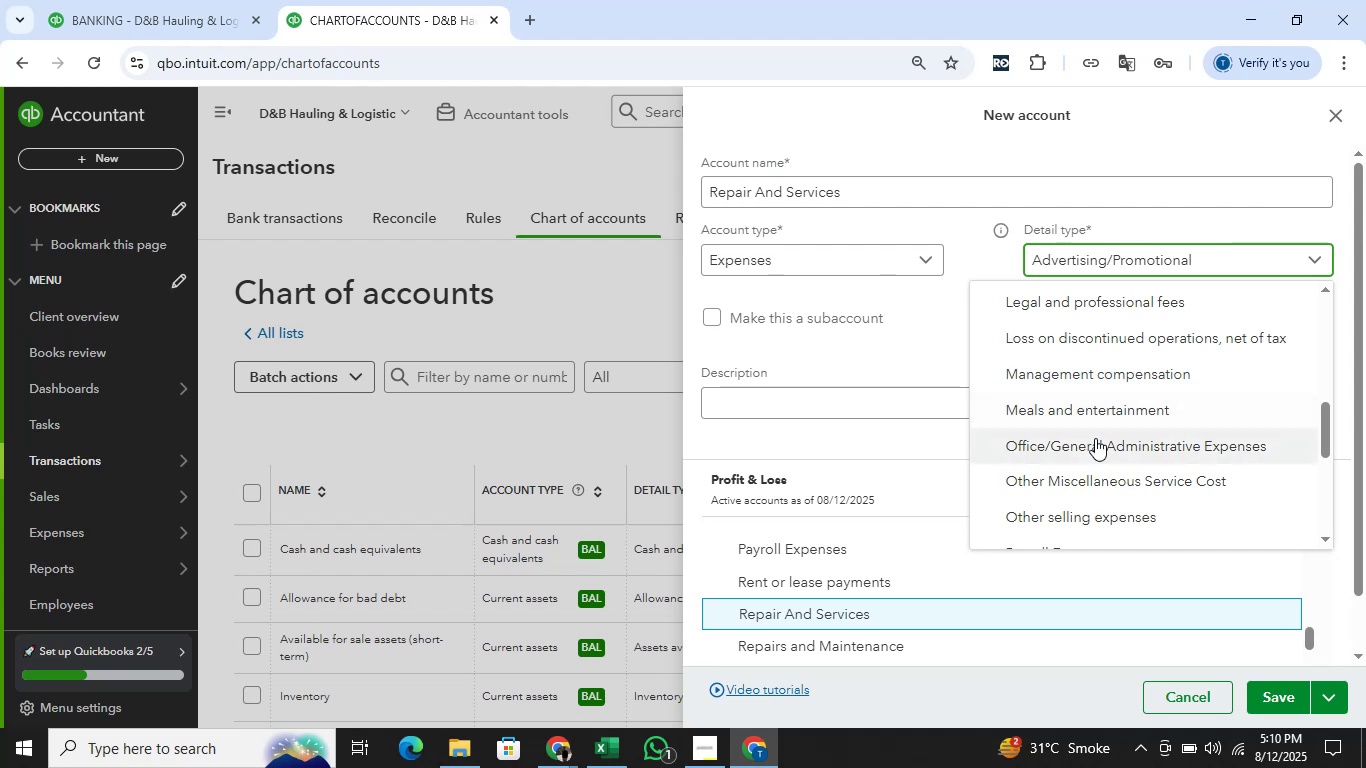 
left_click([1287, 704])
 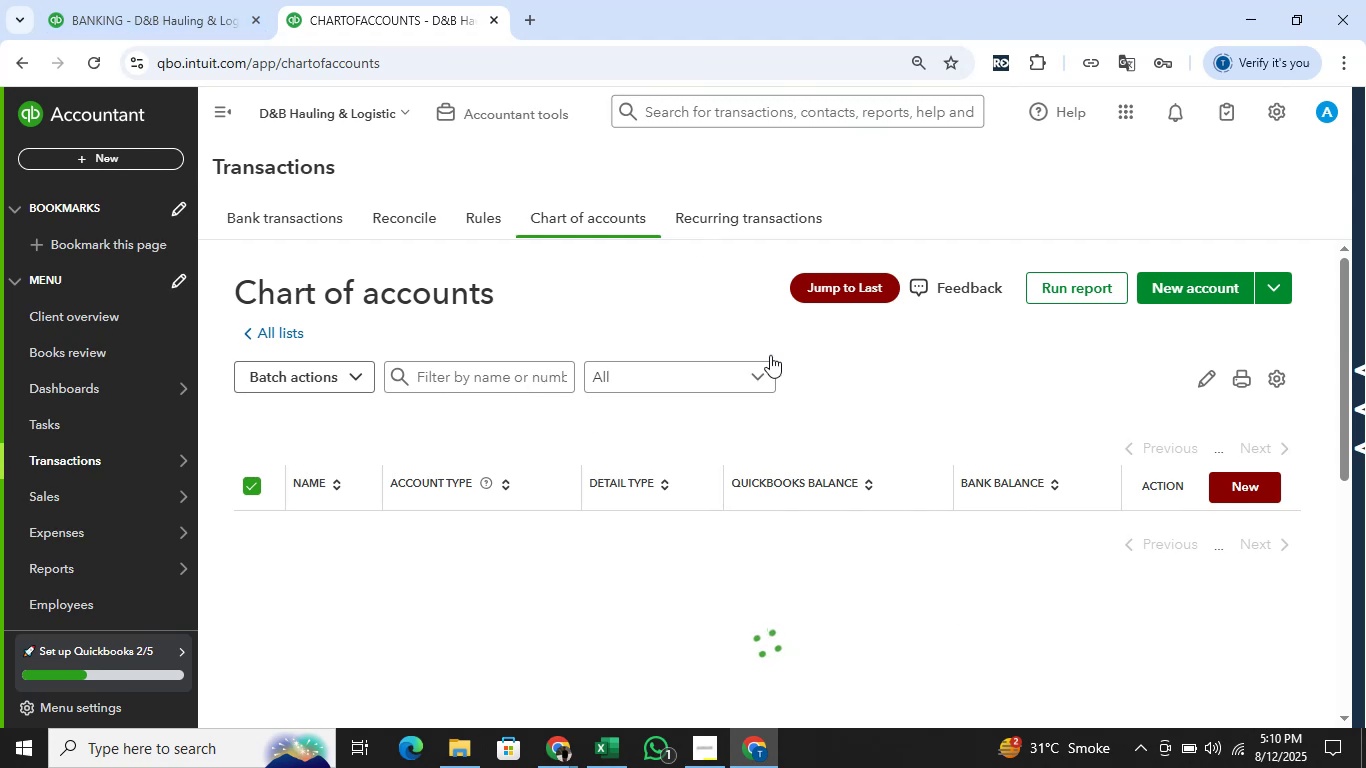 
wait(6.74)
 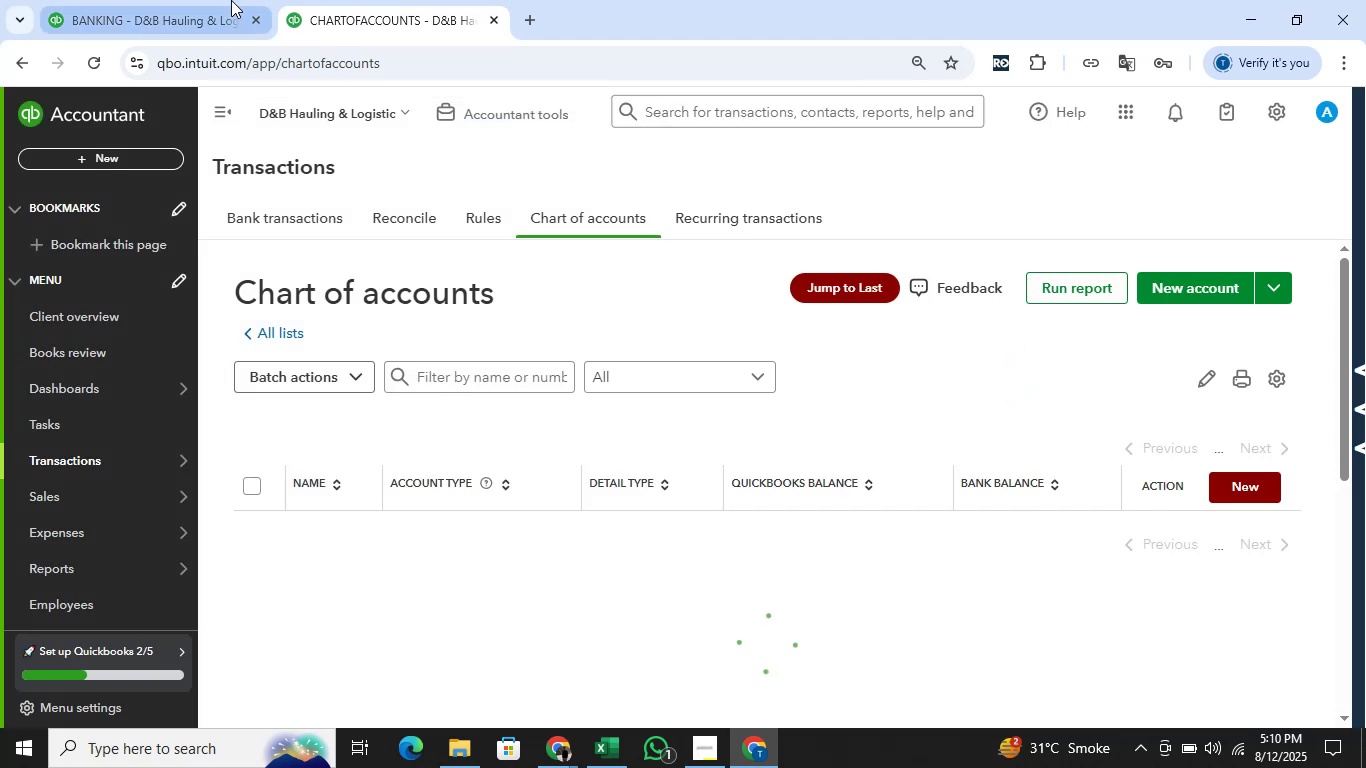 
left_click([220, 0])
 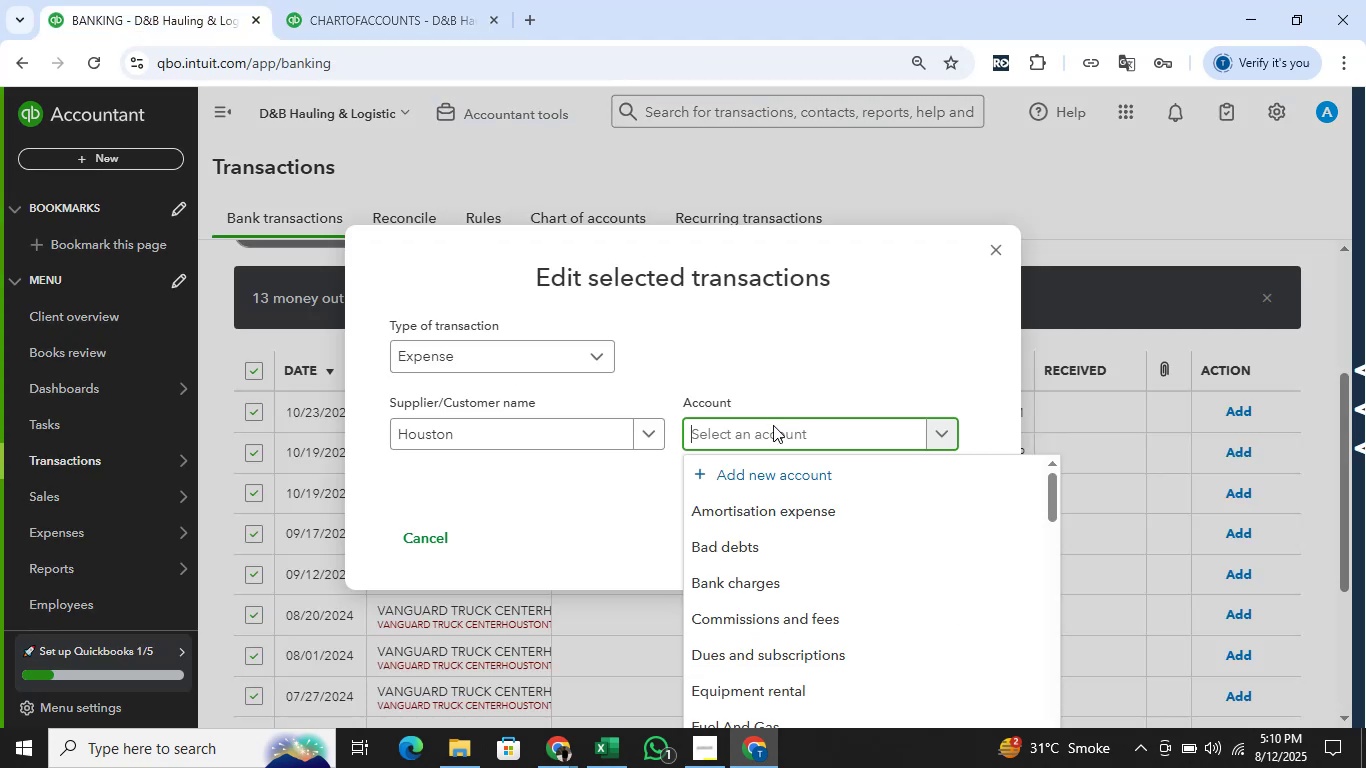 
left_click([772, 427])
 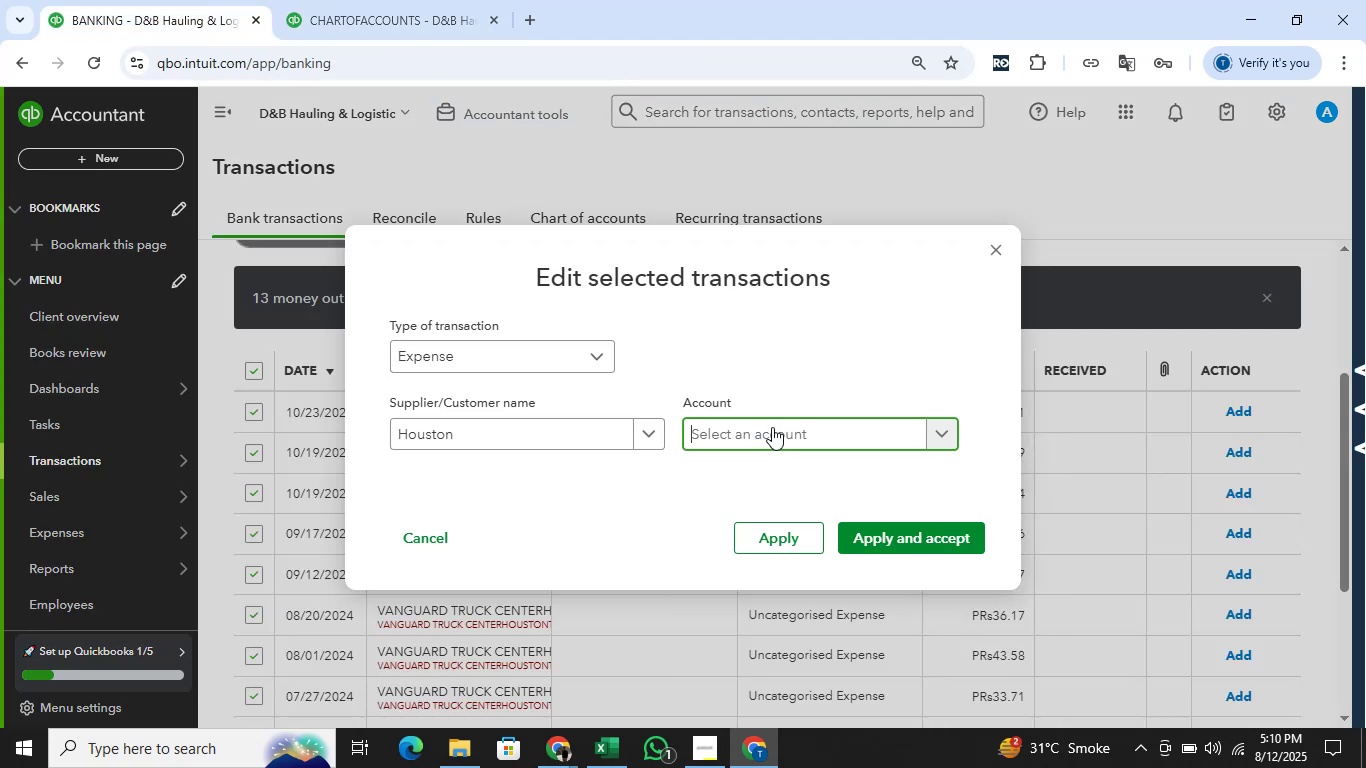 
type(rea)
key(Backspace)
type(pa)
 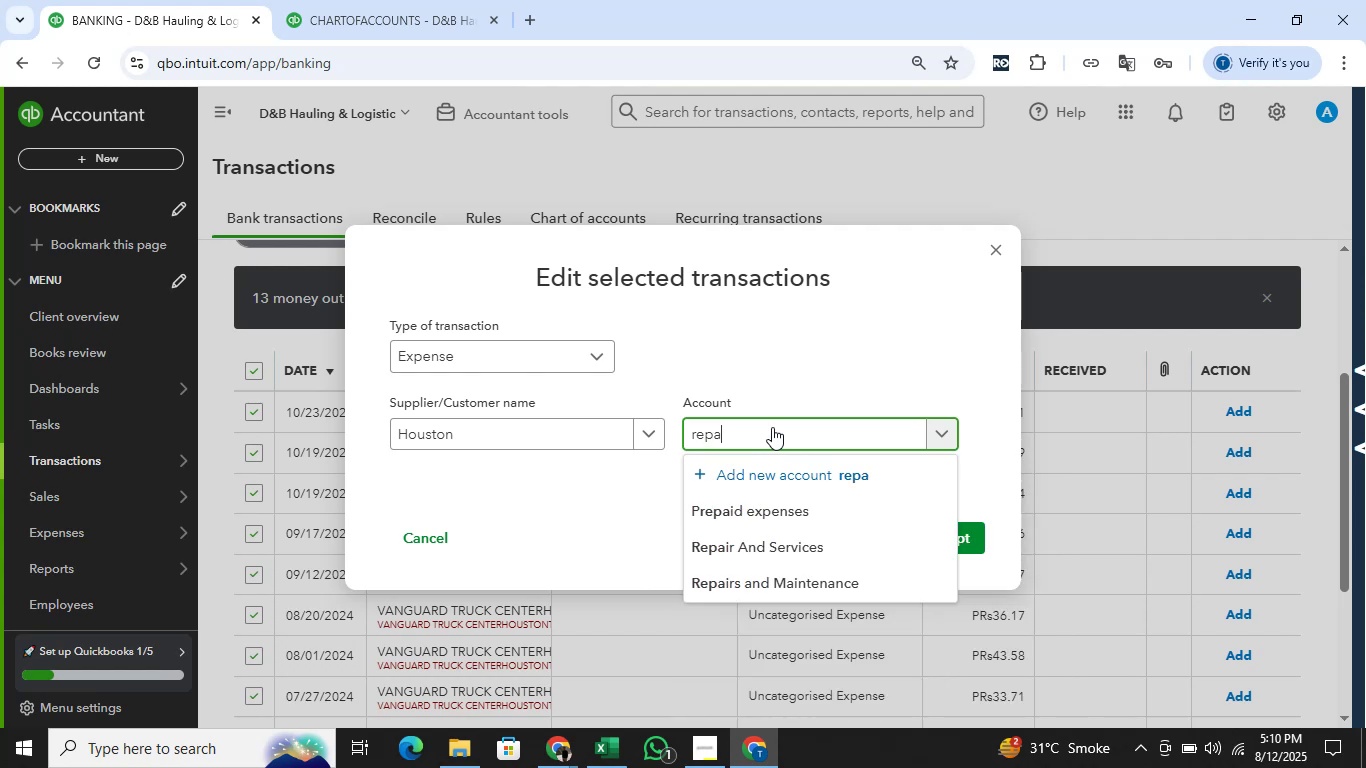 
left_click([796, 555])
 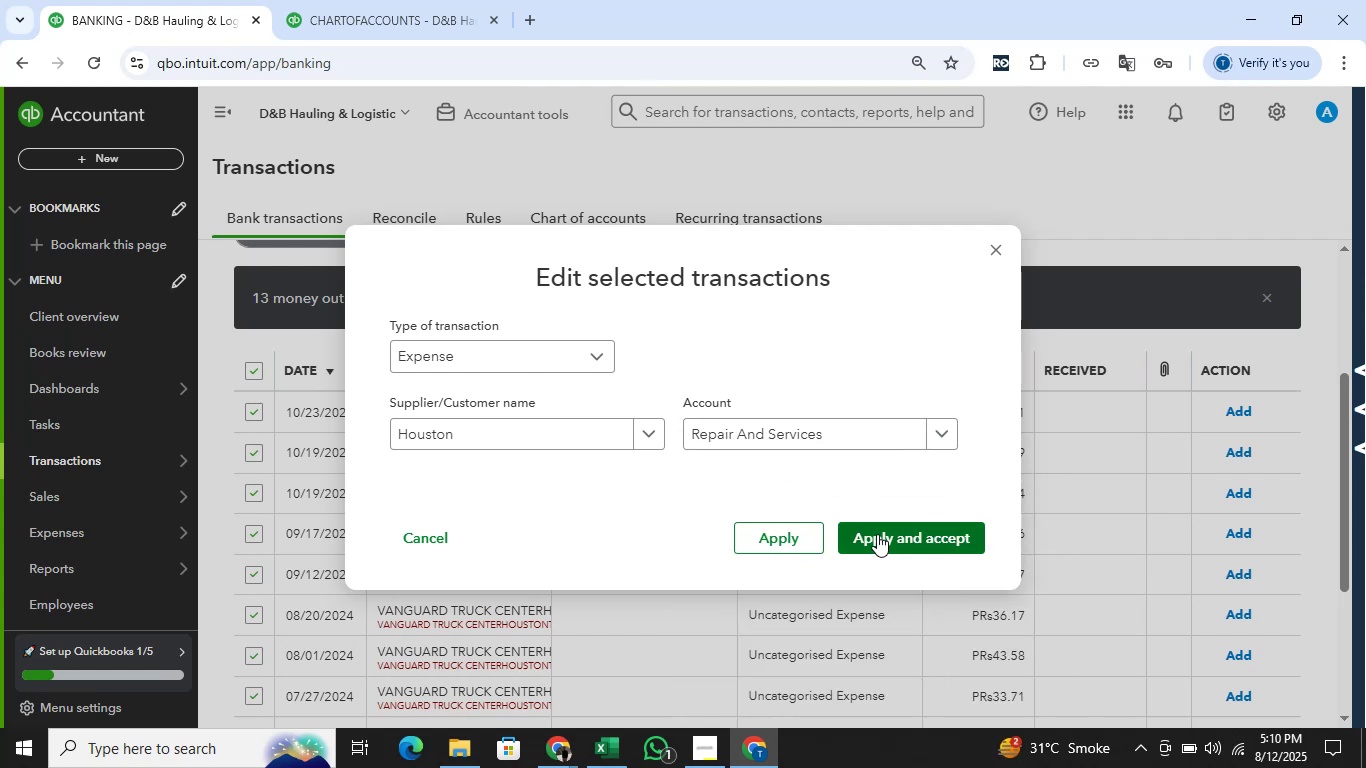 
left_click([877, 534])
 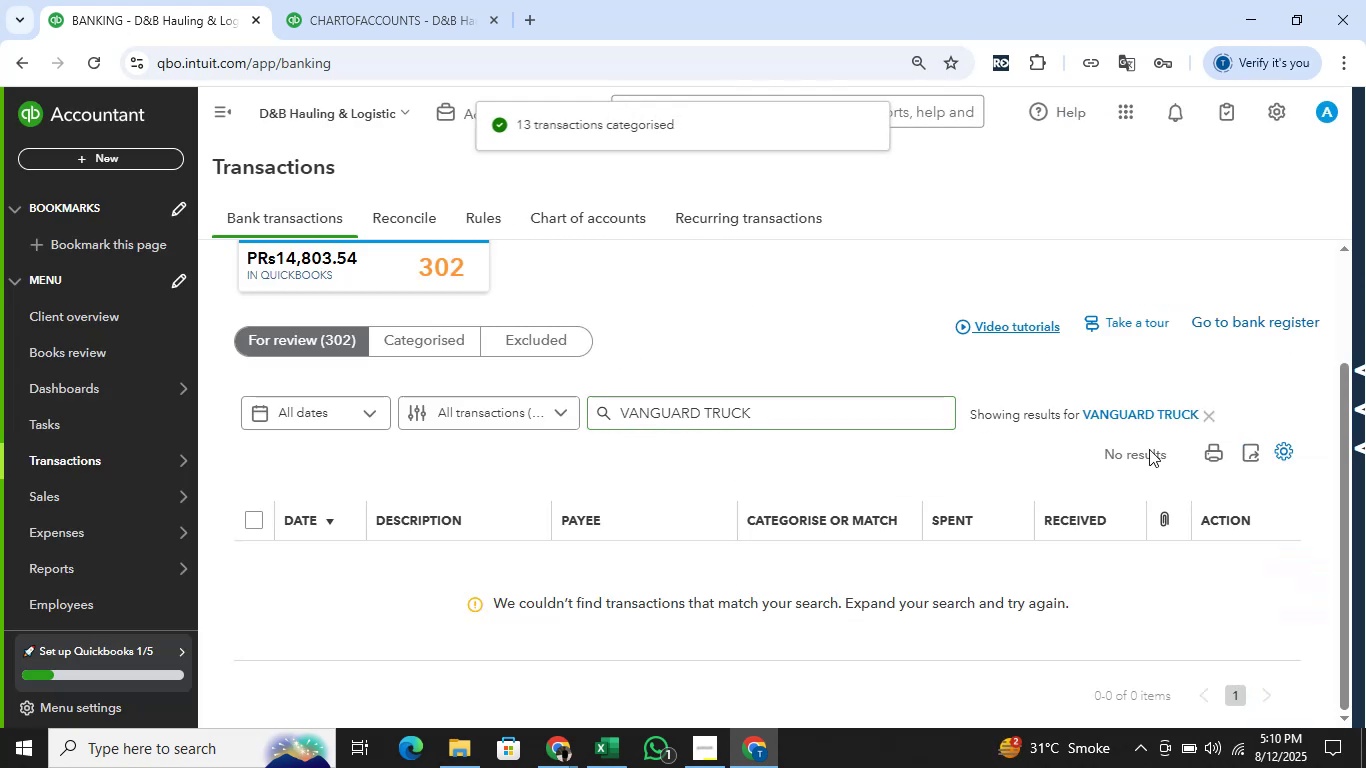 
wait(5.33)
 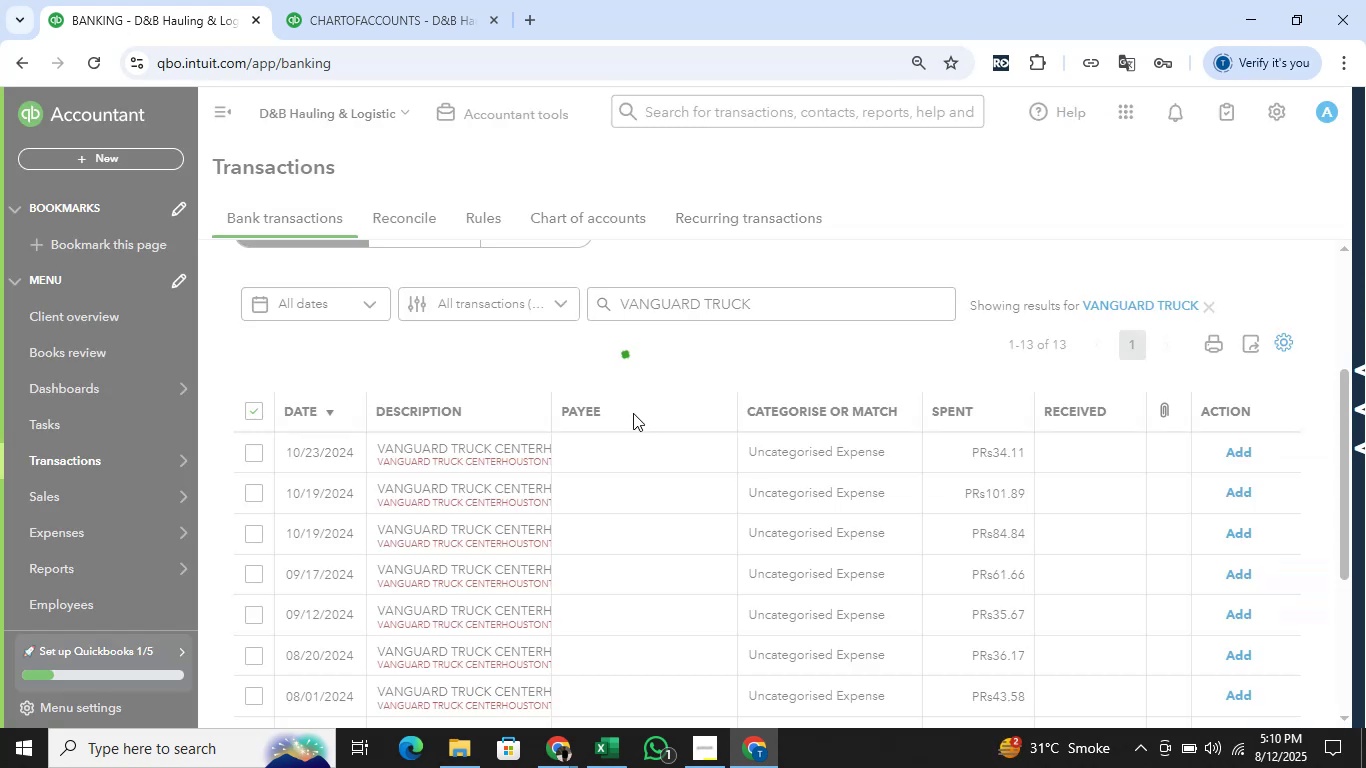 
left_click([1289, 378])
 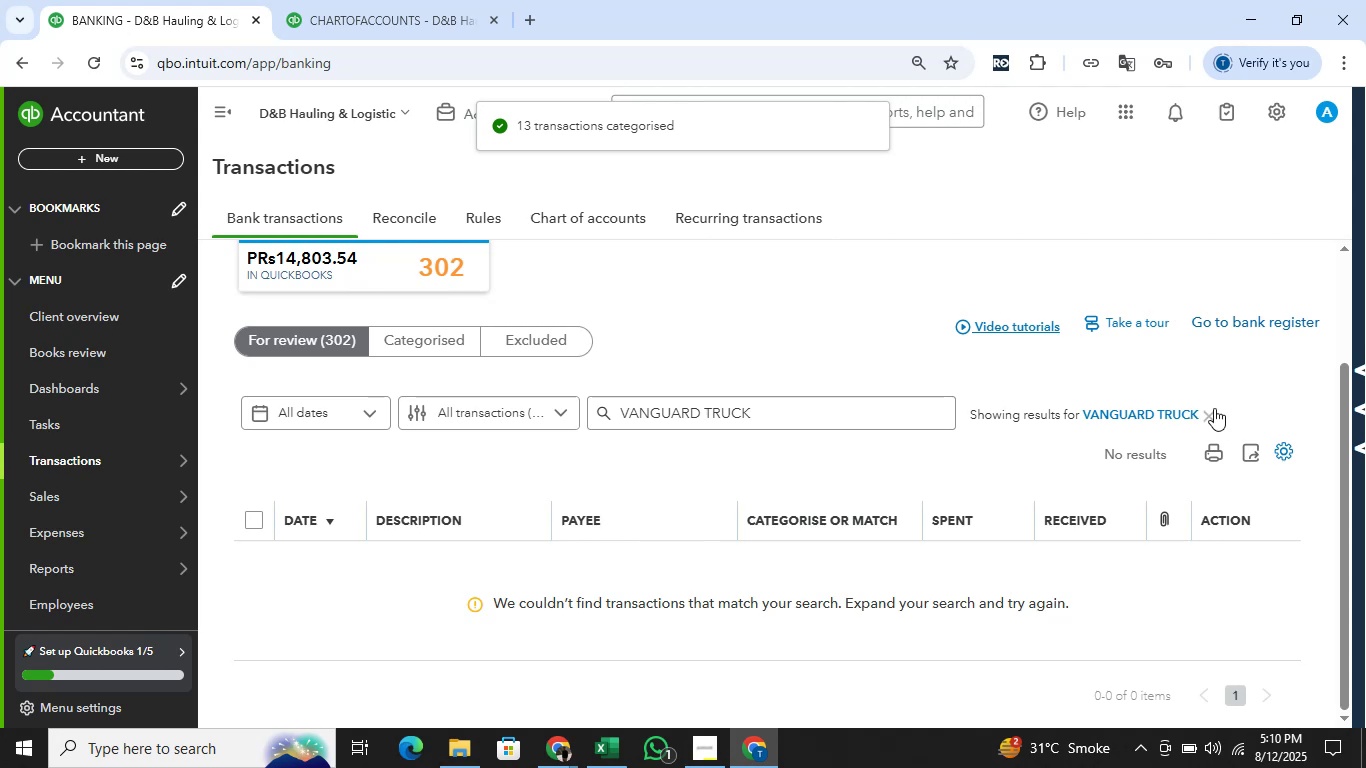 
left_click([1214, 408])
 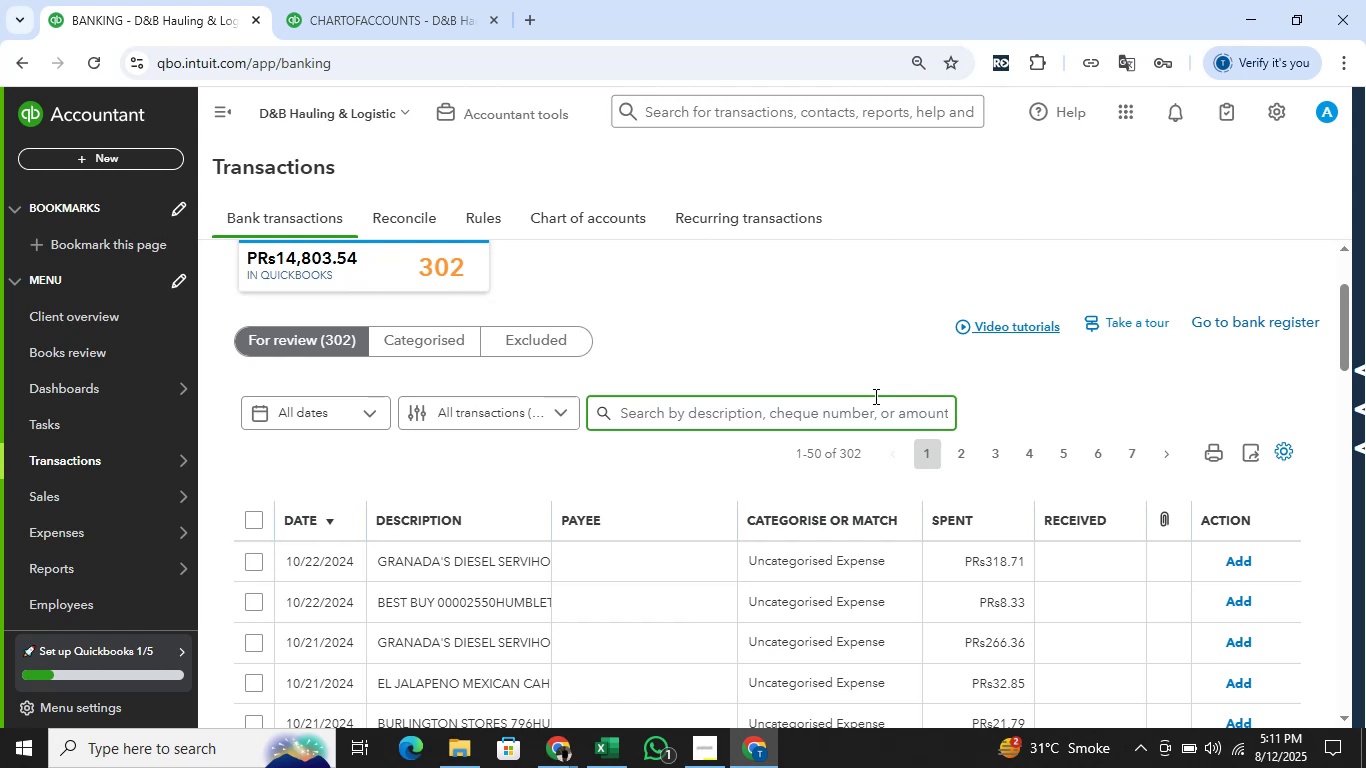 
wait(21.9)
 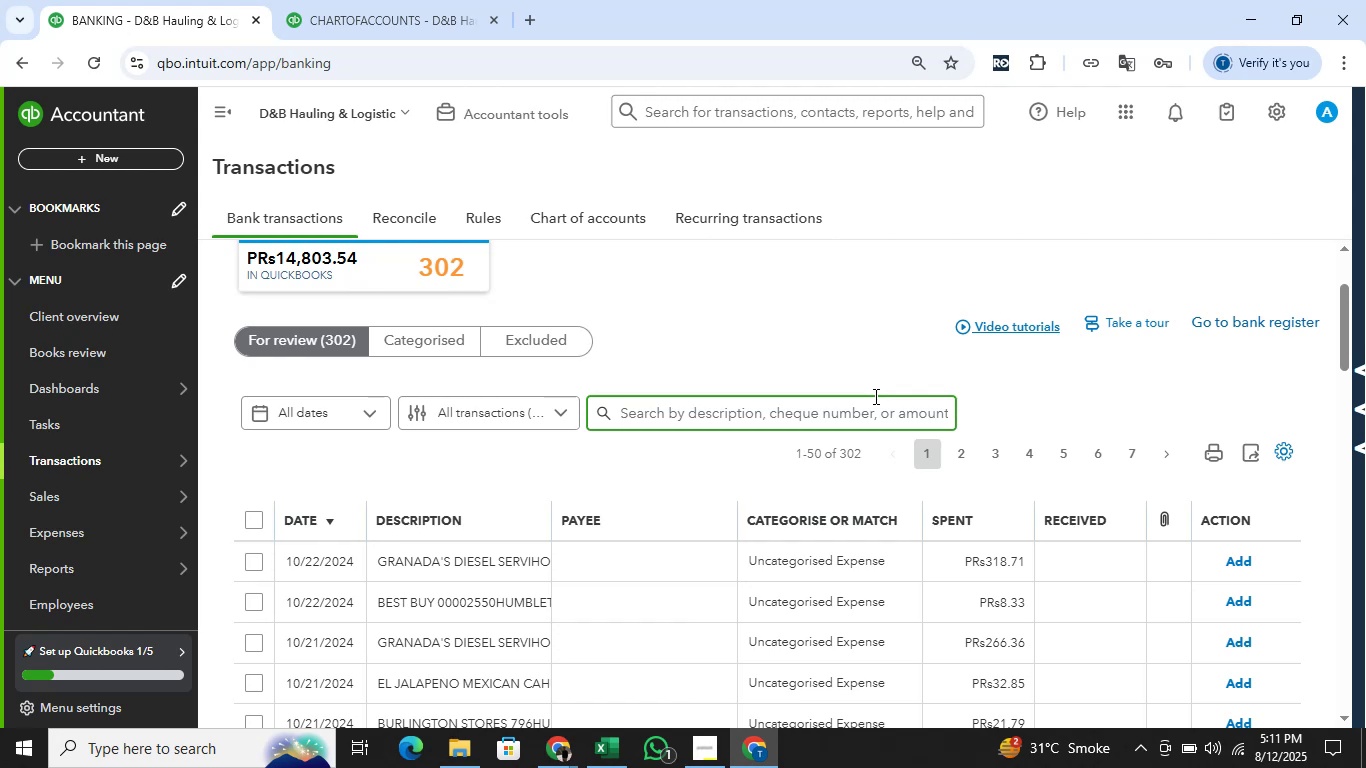 
scroll: coordinate [950, 321], scroll_direction: down, amount: 1.0
 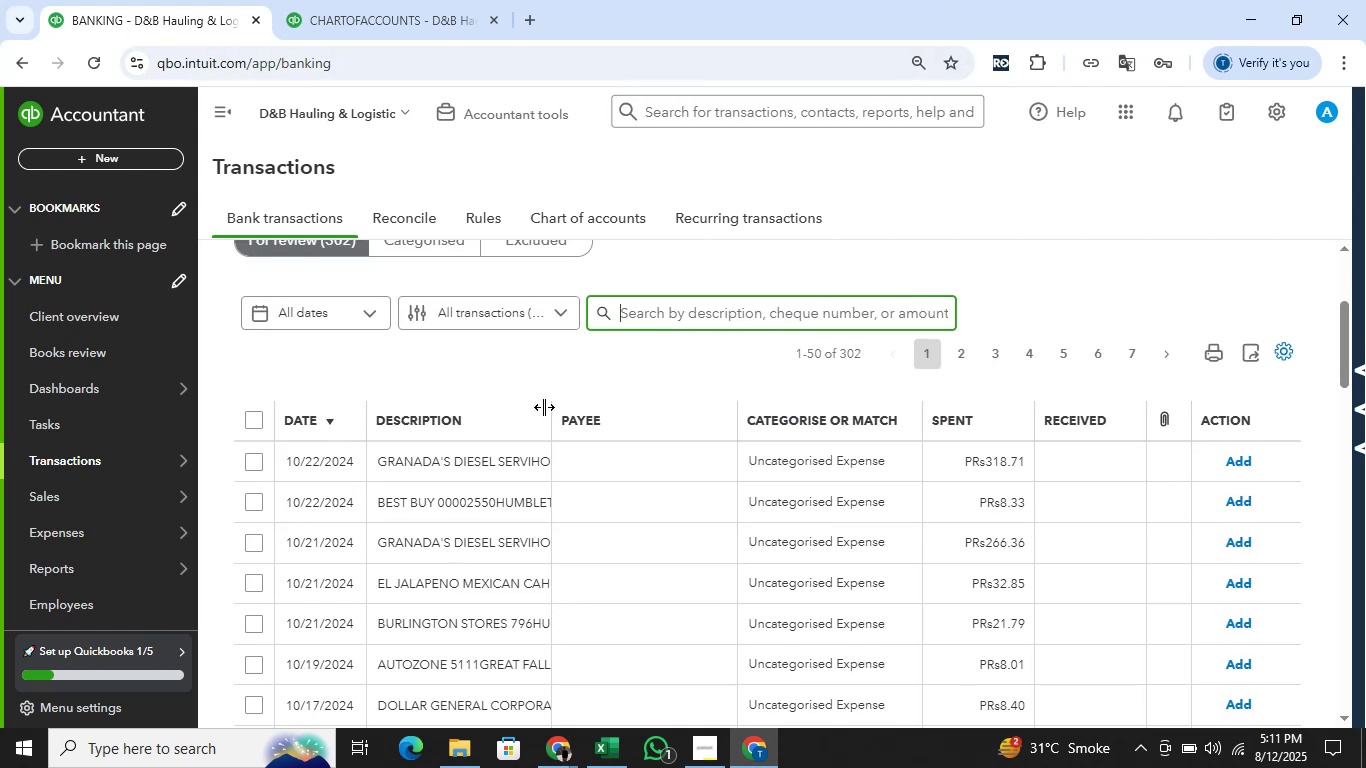 
left_click_drag(start_coordinate=[552, 407], to_coordinate=[607, 403])
 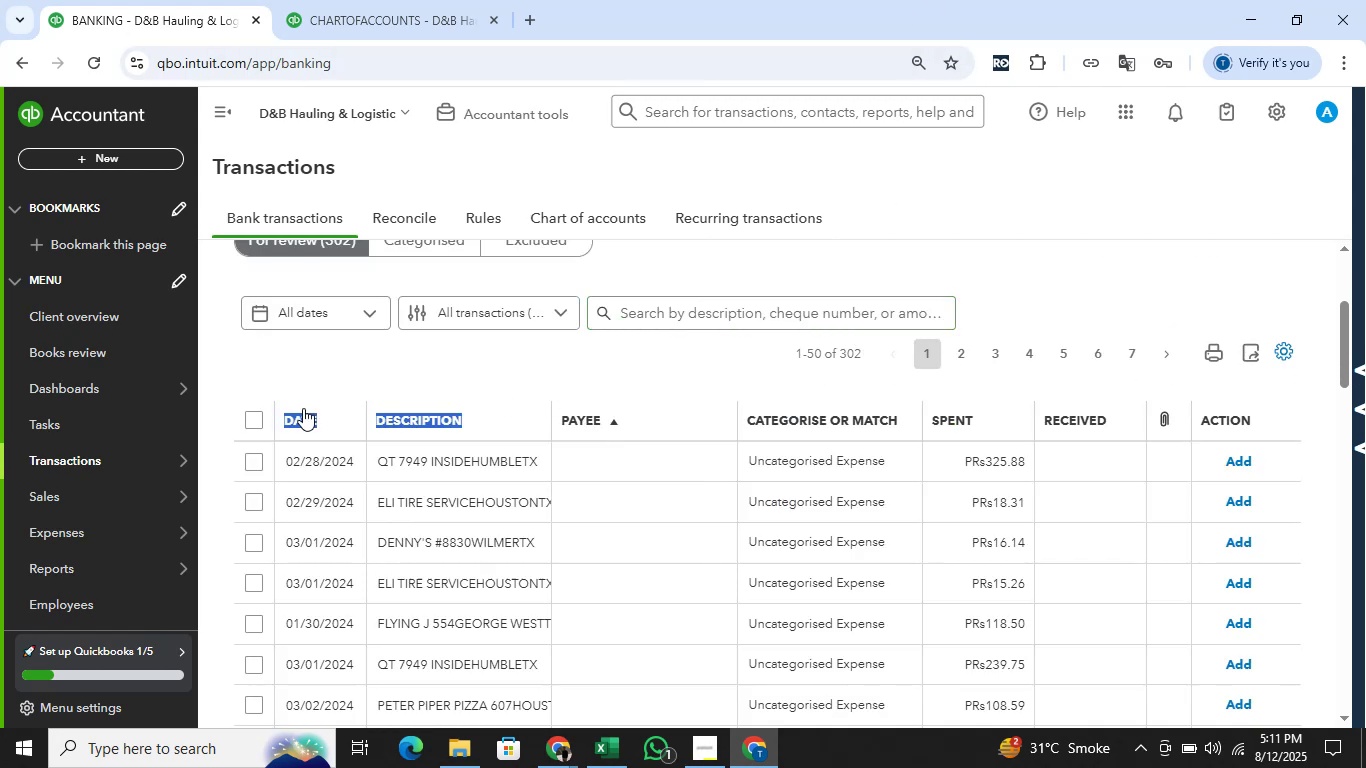 
left_click([356, 413])
 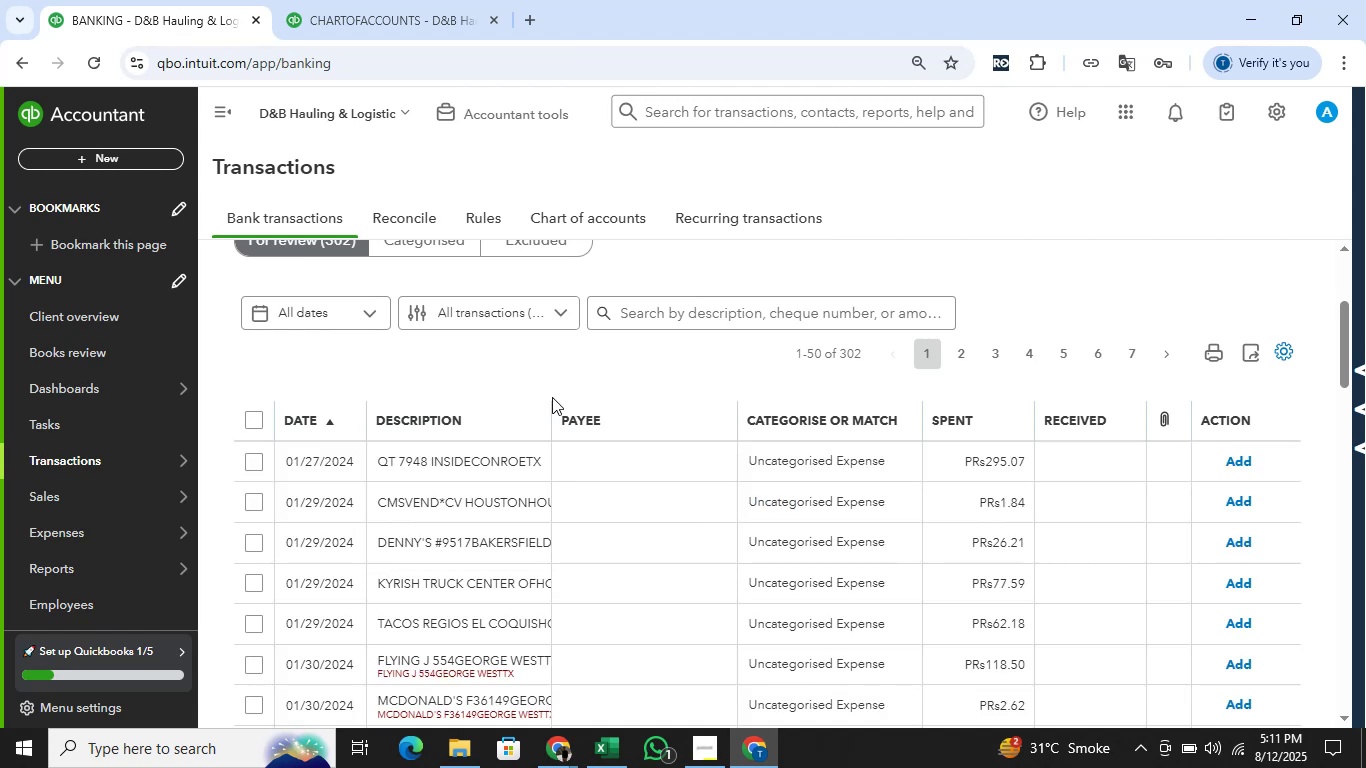 
wait(6.22)
 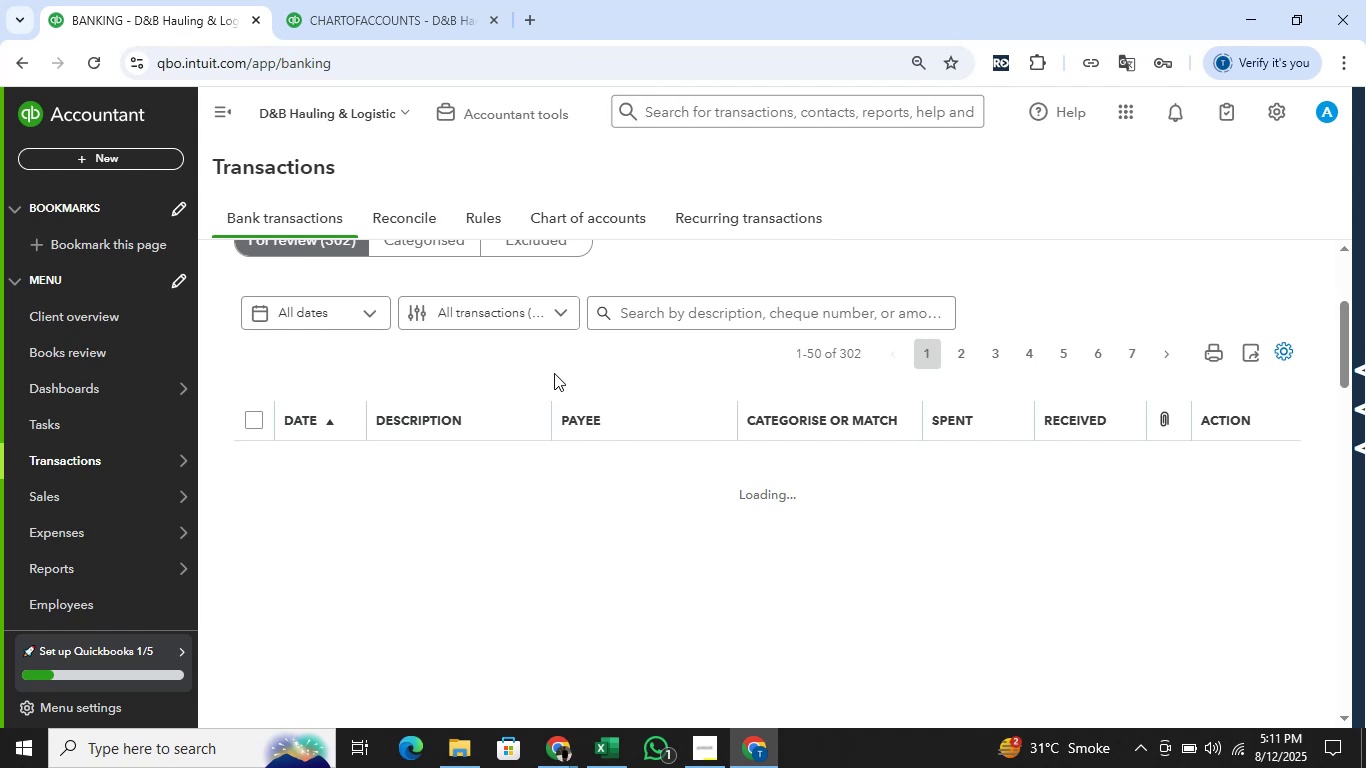 
left_click([500, 421])
 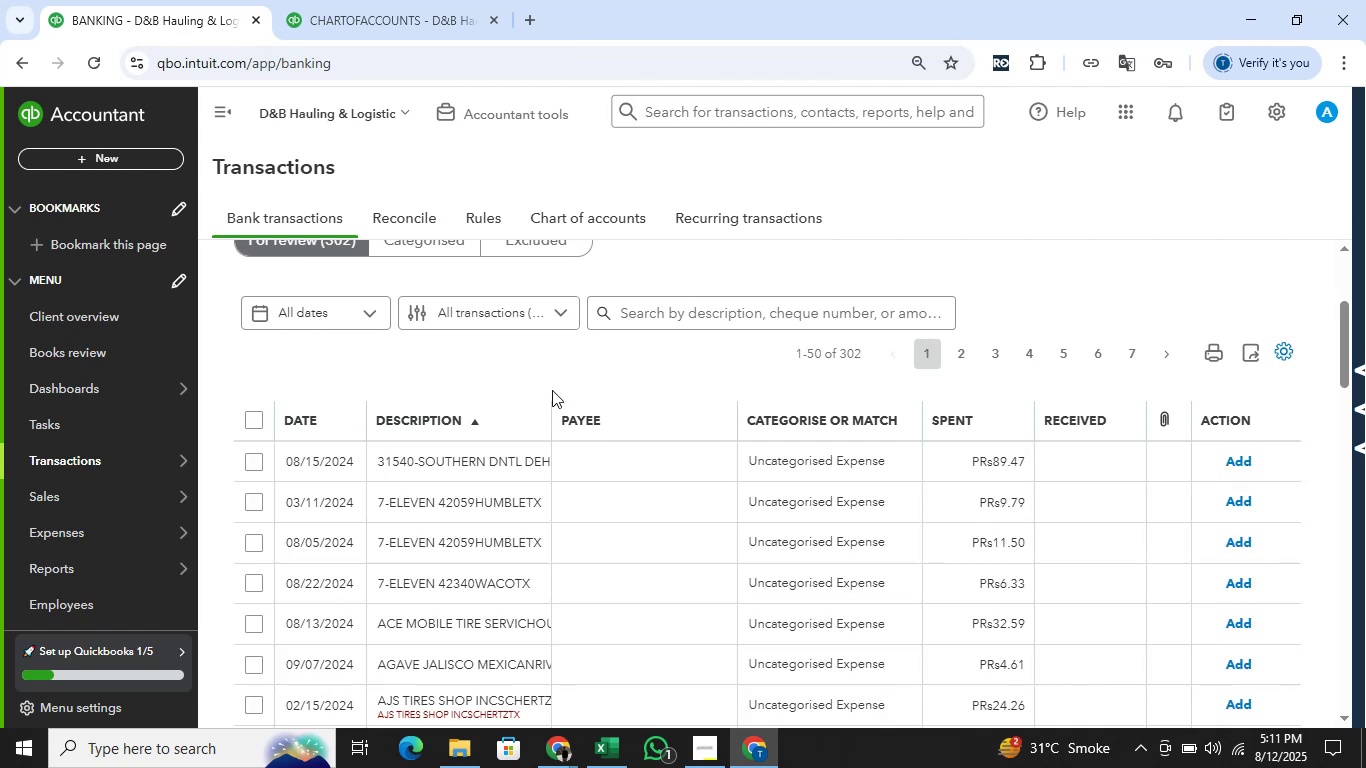 
left_click([517, 409])
 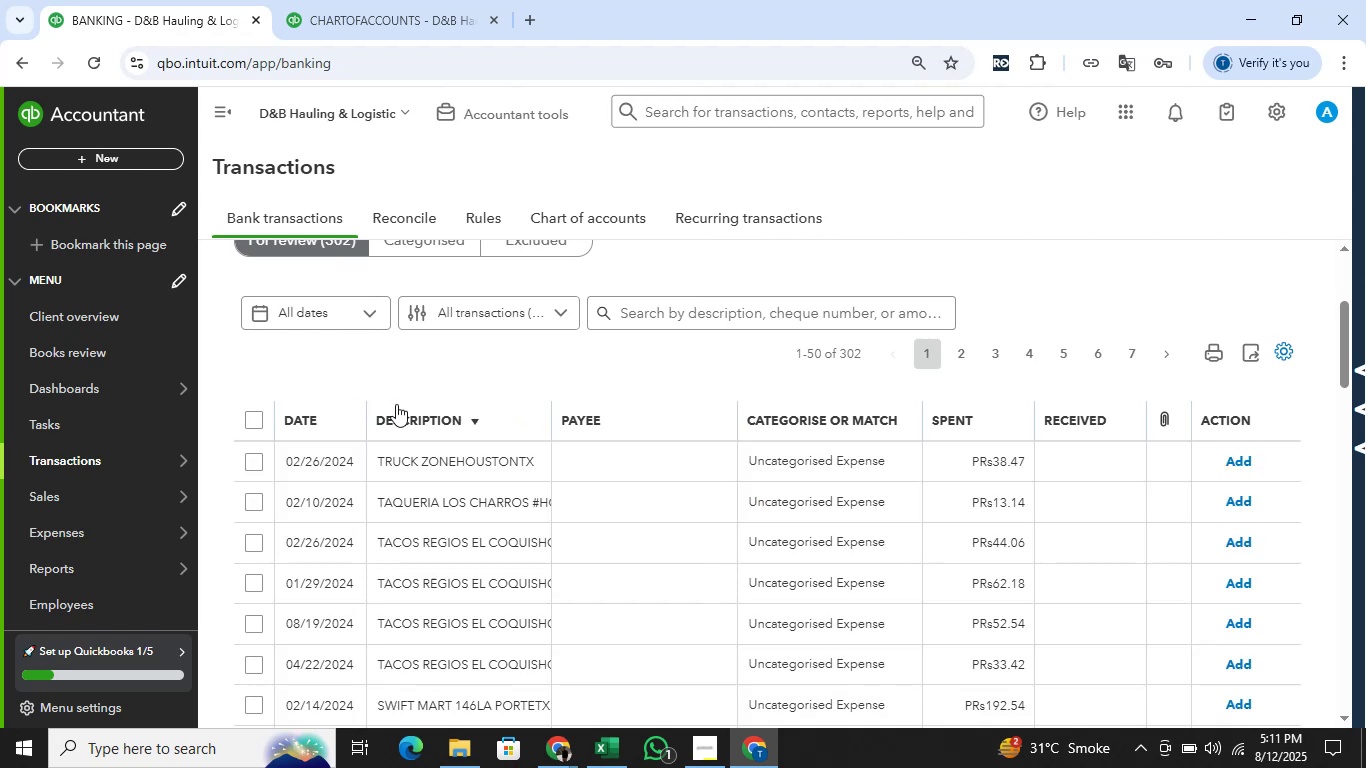 
left_click([354, 410])
 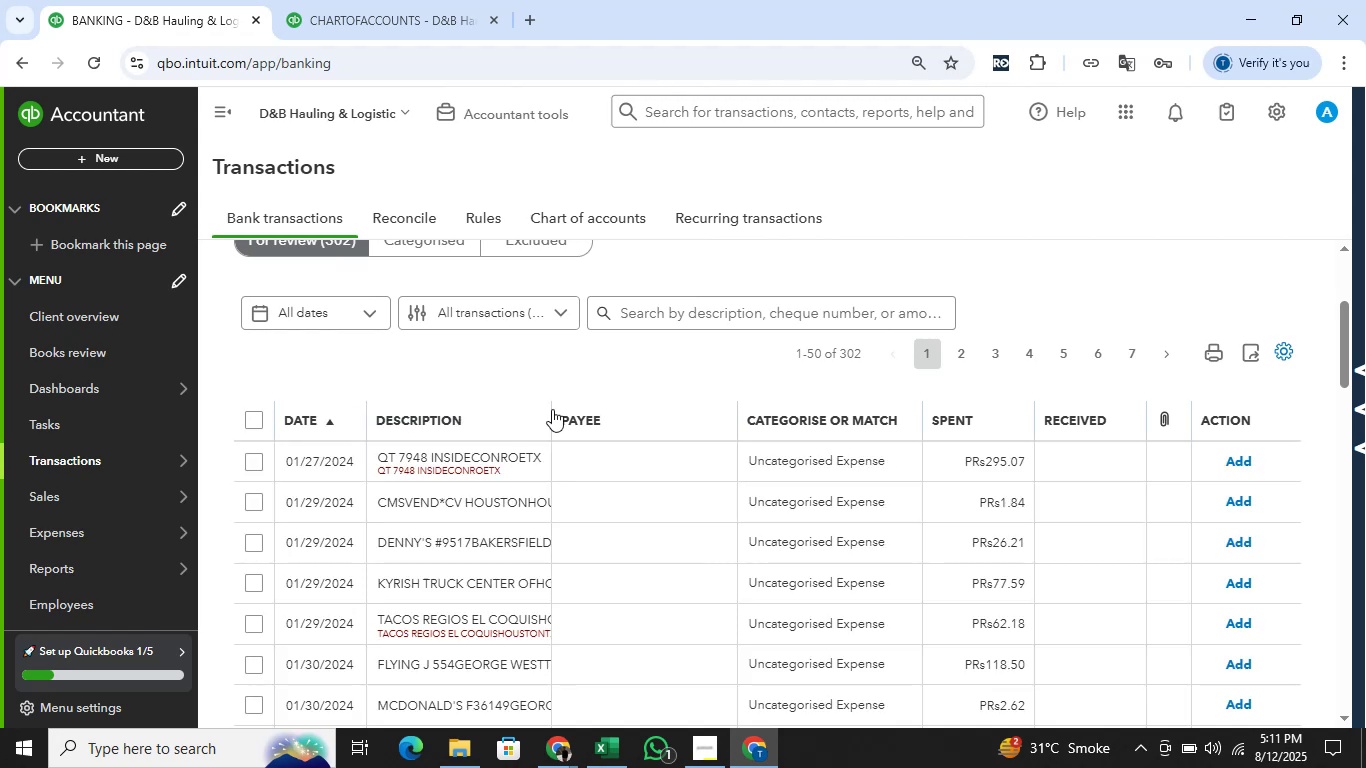 
wait(5.83)
 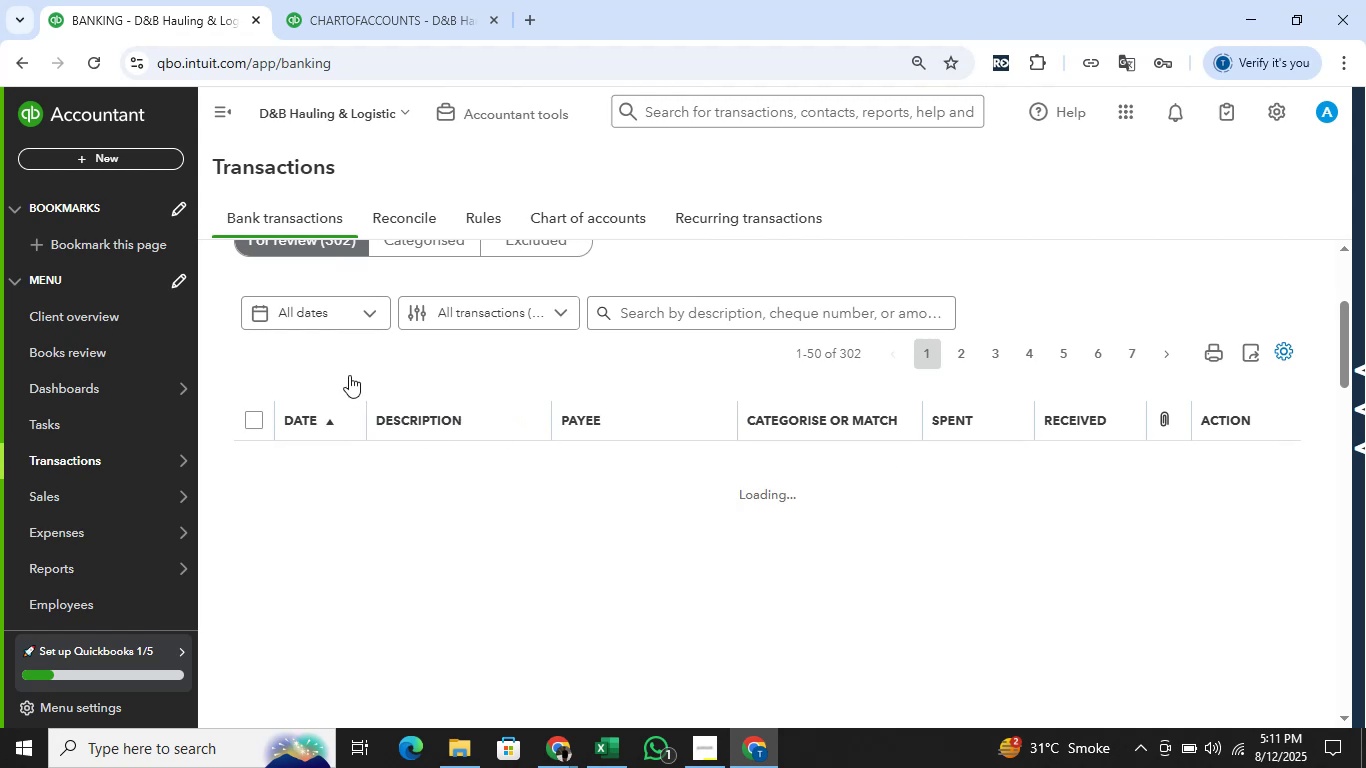 
left_click_drag(start_coordinate=[544, 410], to_coordinate=[621, 416])
 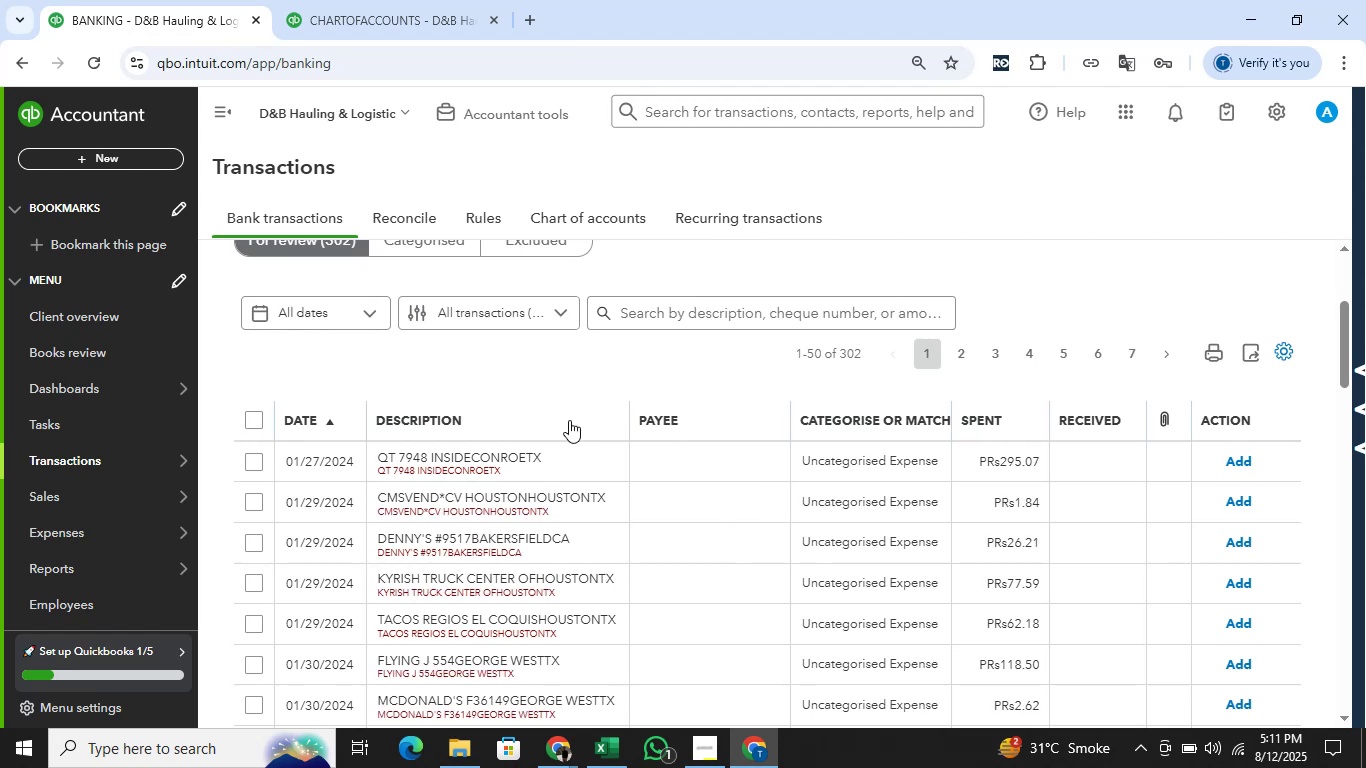 
scroll: coordinate [561, 421], scroll_direction: down, amount: 1.0
 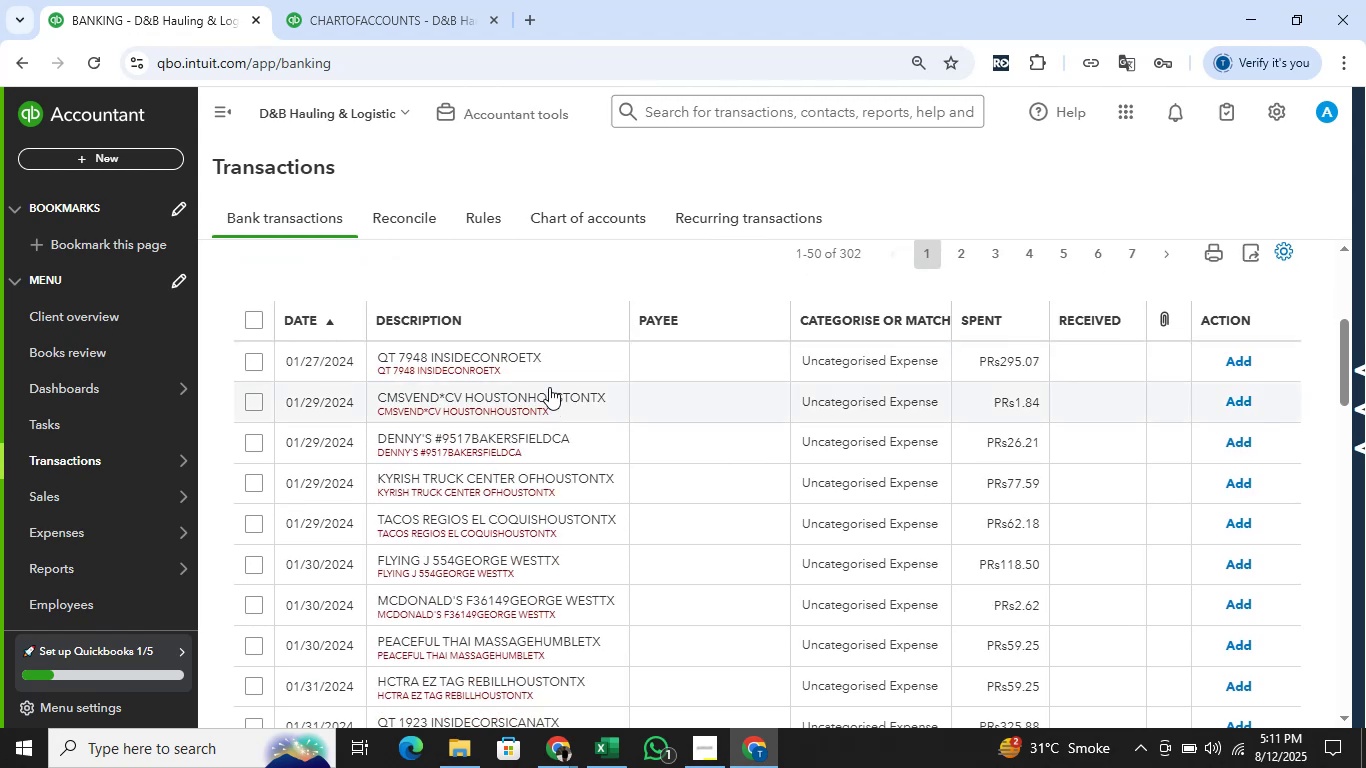 
scroll: coordinate [549, 387], scroll_direction: up, amount: 3.0
 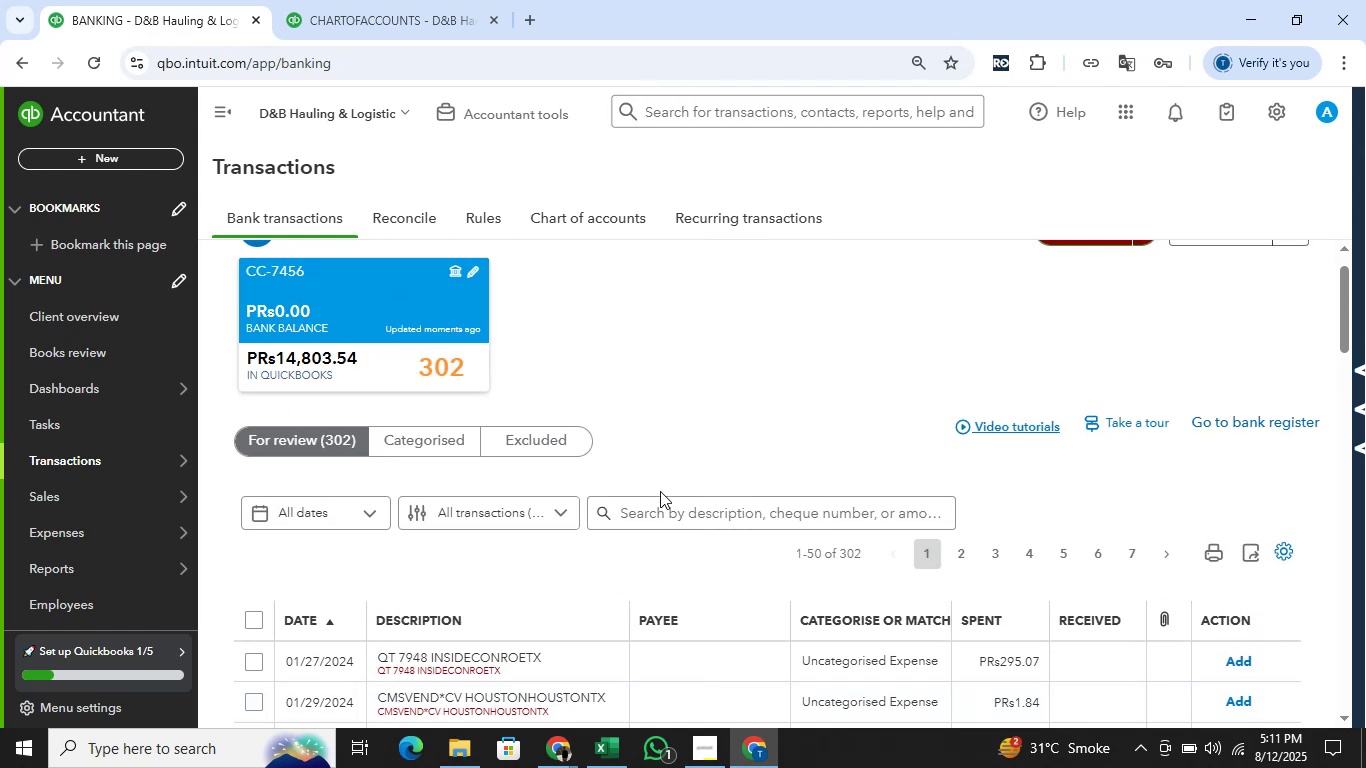 
left_click([660, 497])
 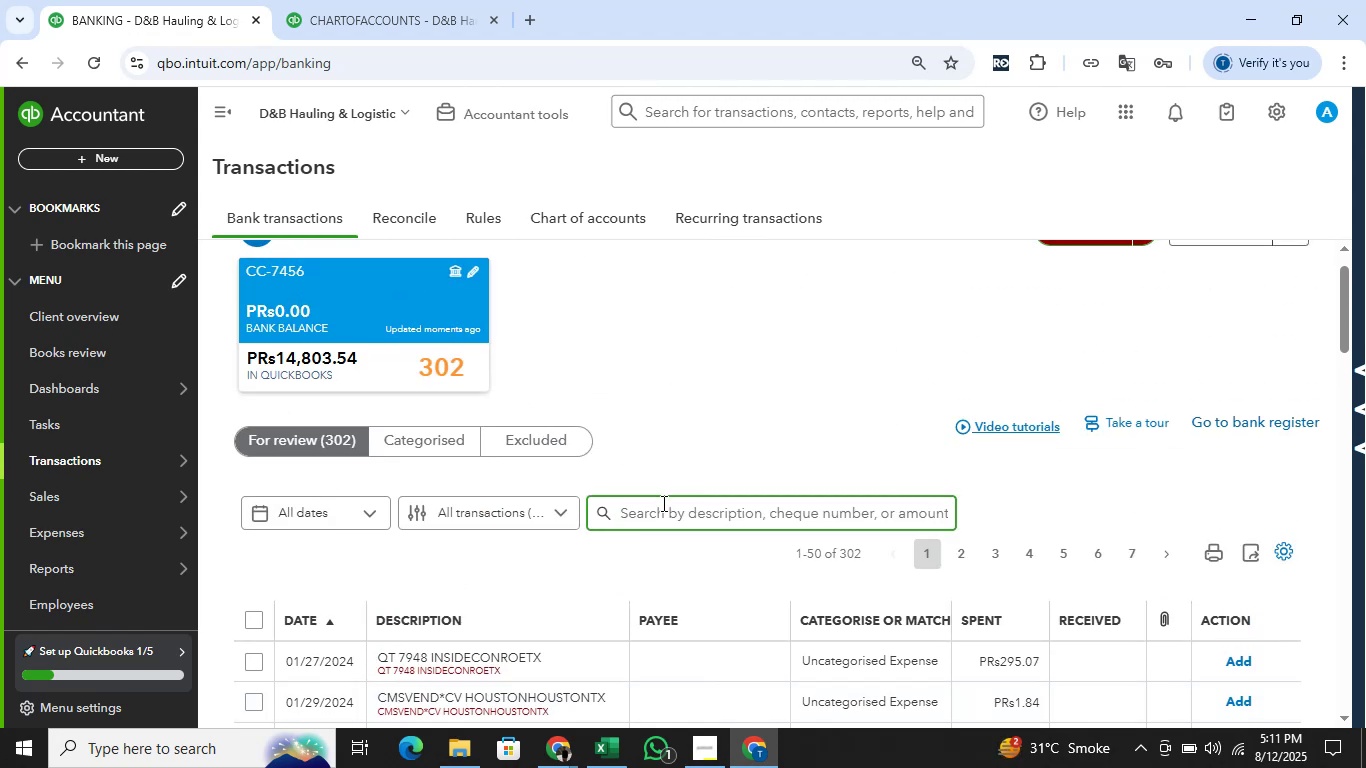 
type(mcdonalds)
 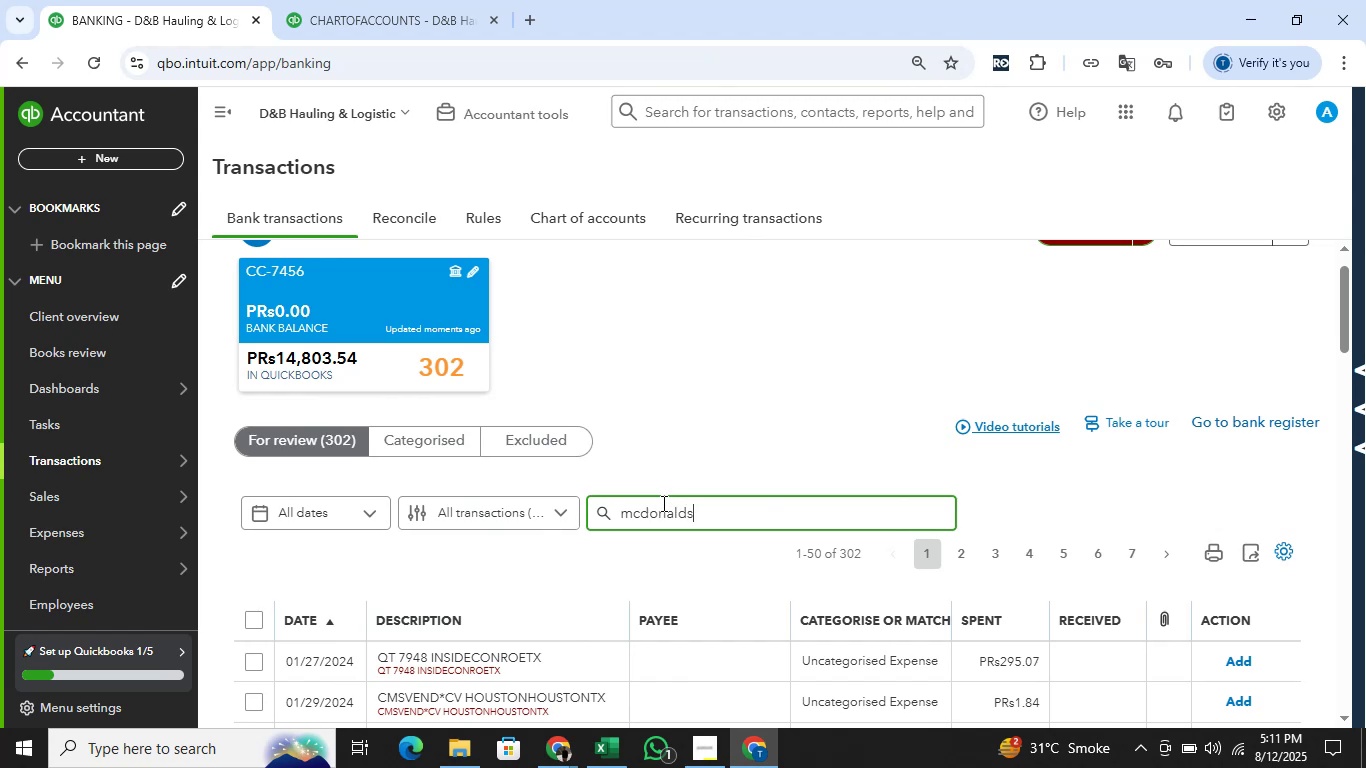 
key(Enter)
 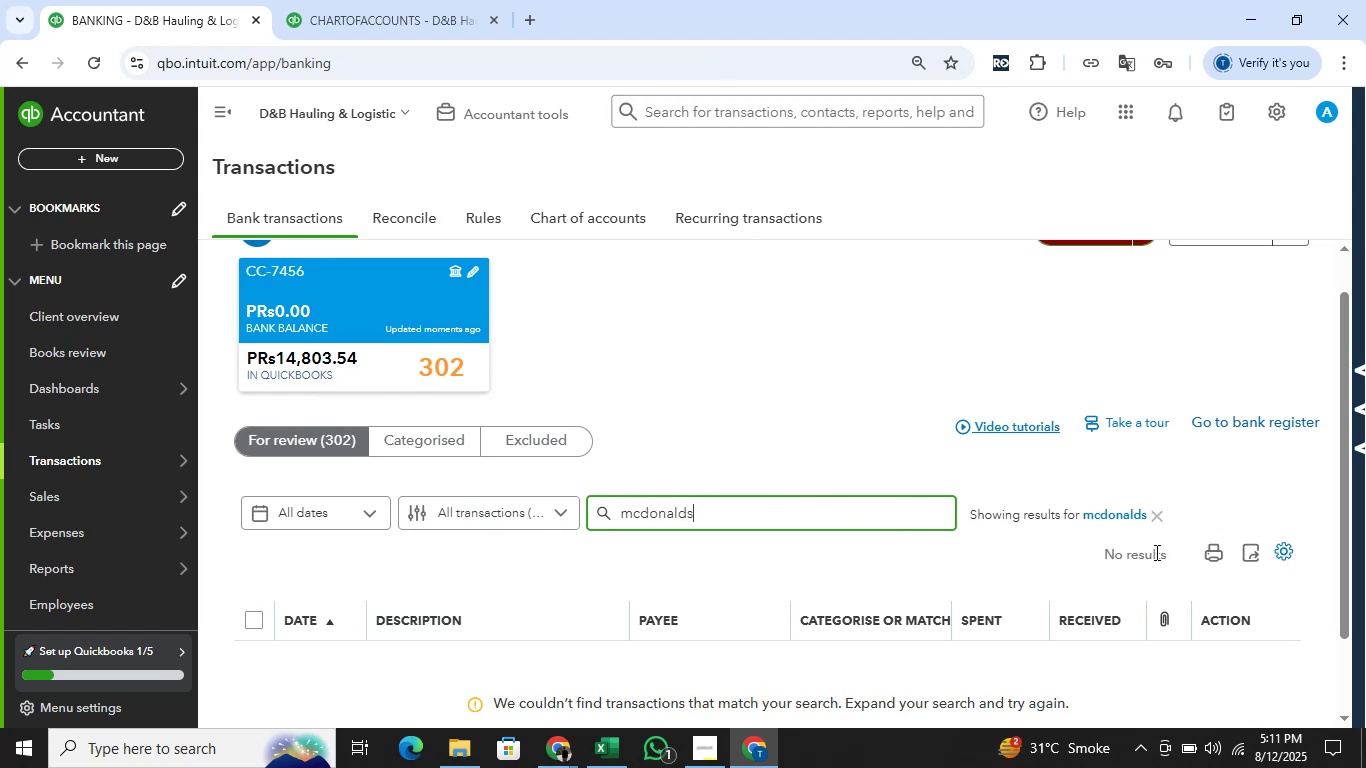 
left_click([1163, 507])
 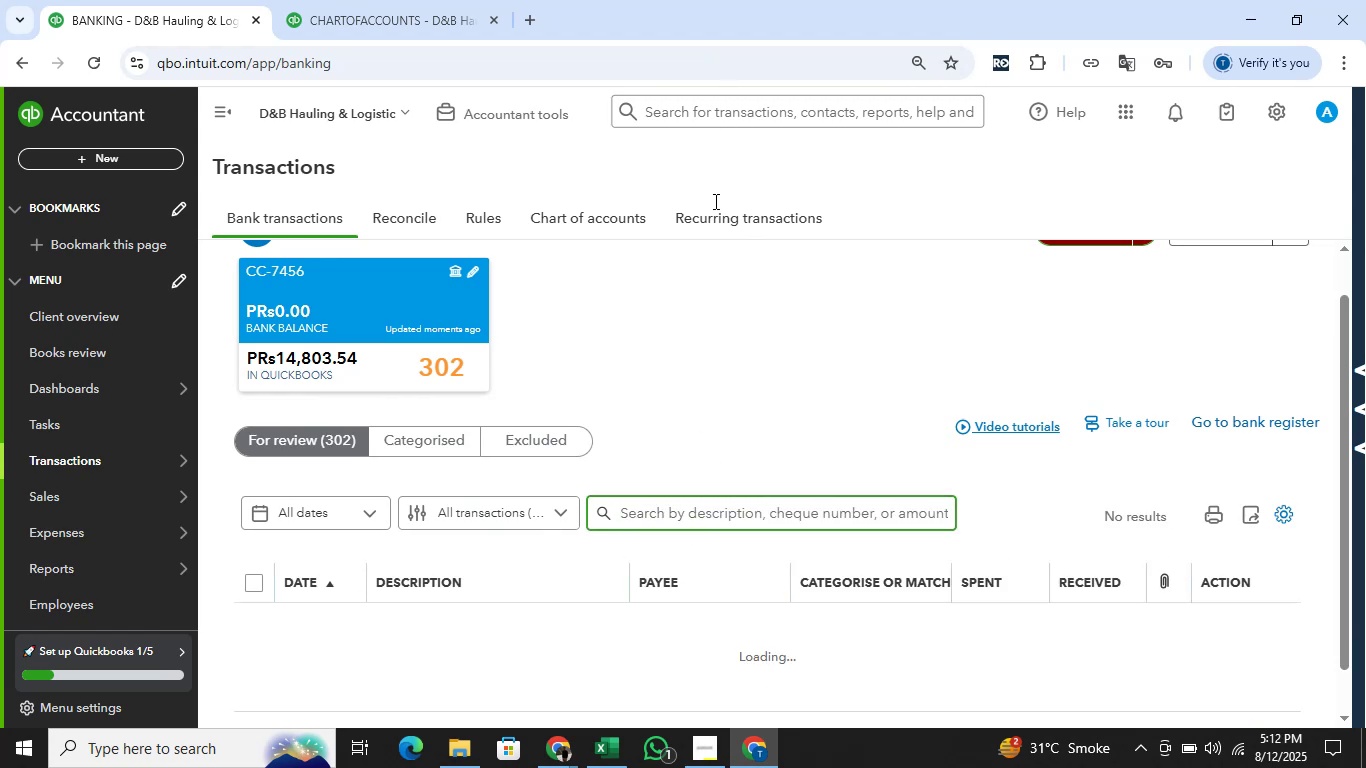 
scroll: coordinate [703, 308], scroll_direction: down, amount: 3.0
 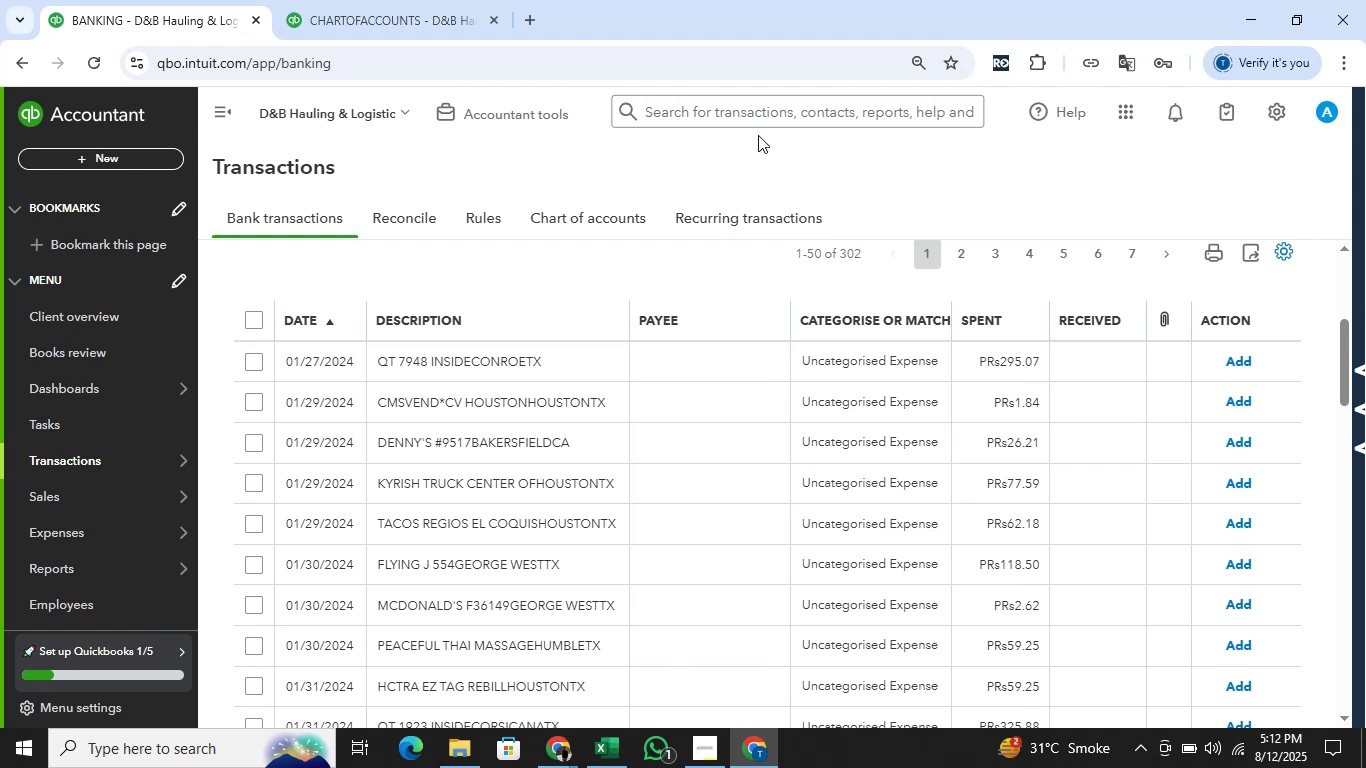 
scroll: coordinate [690, 326], scroll_direction: up, amount: 2.0
 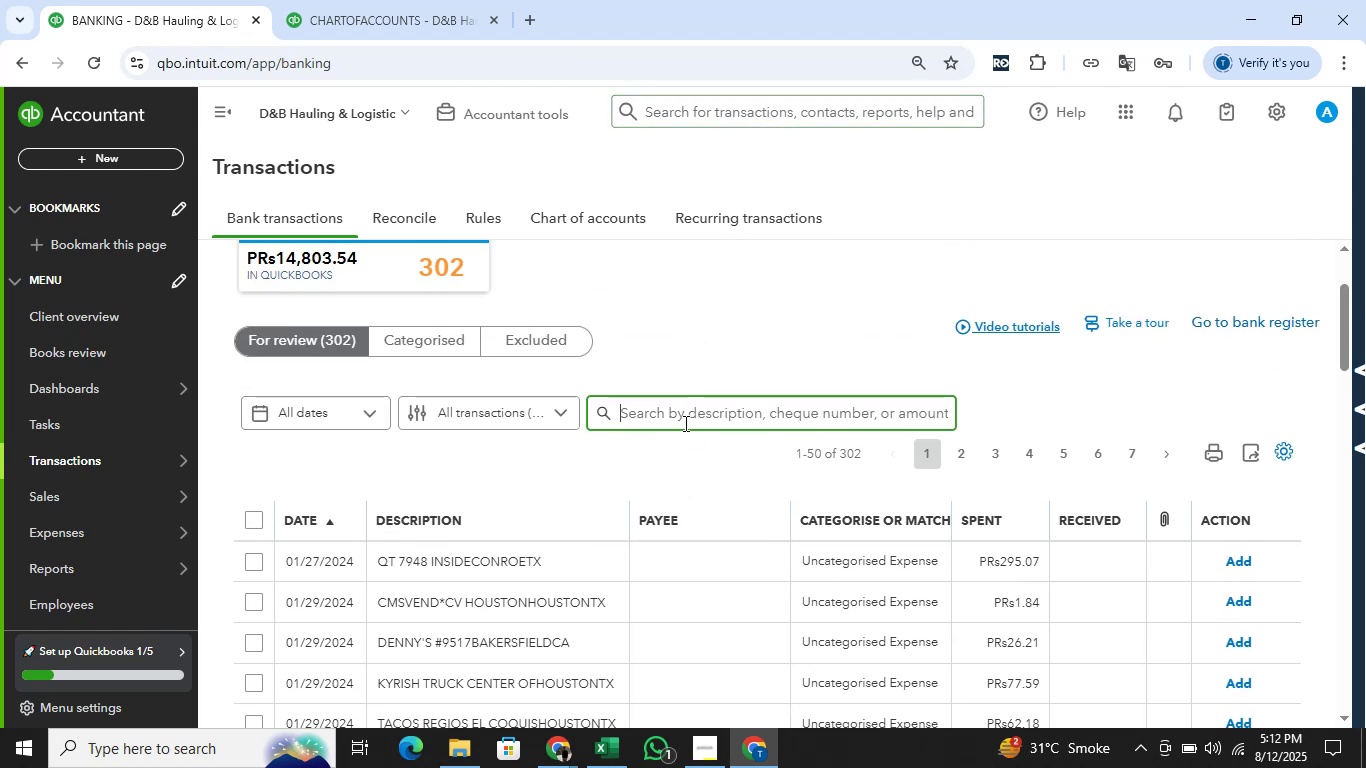 
left_click([691, 420])
 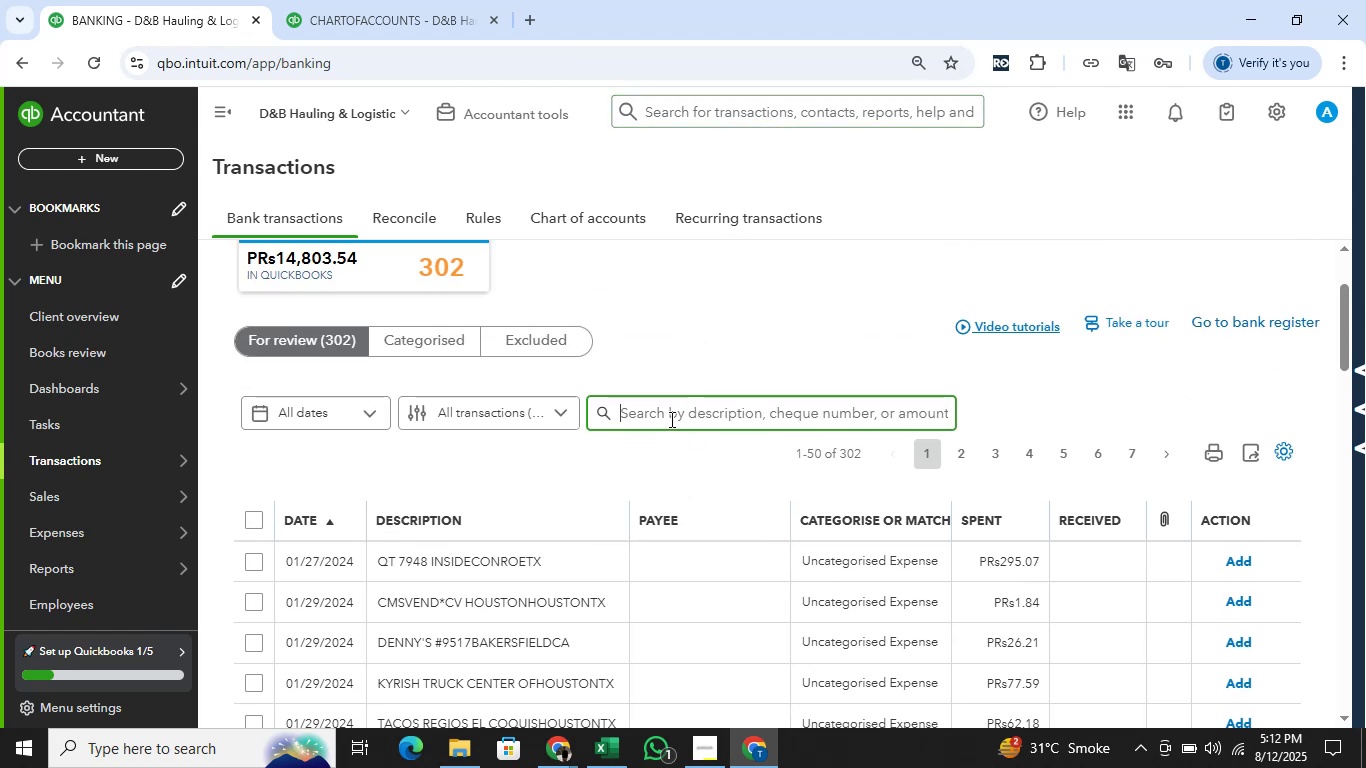 
type(mcdonald)
 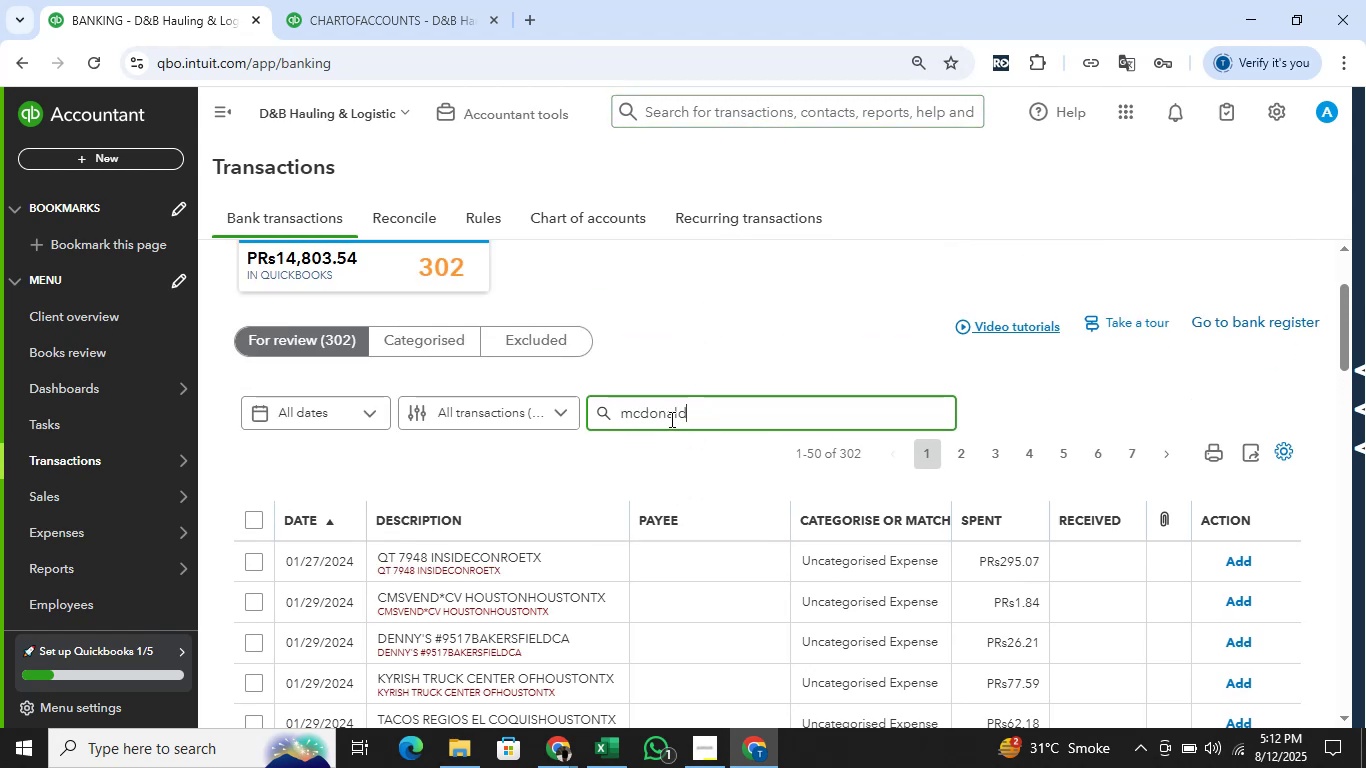 
key(Enter)
 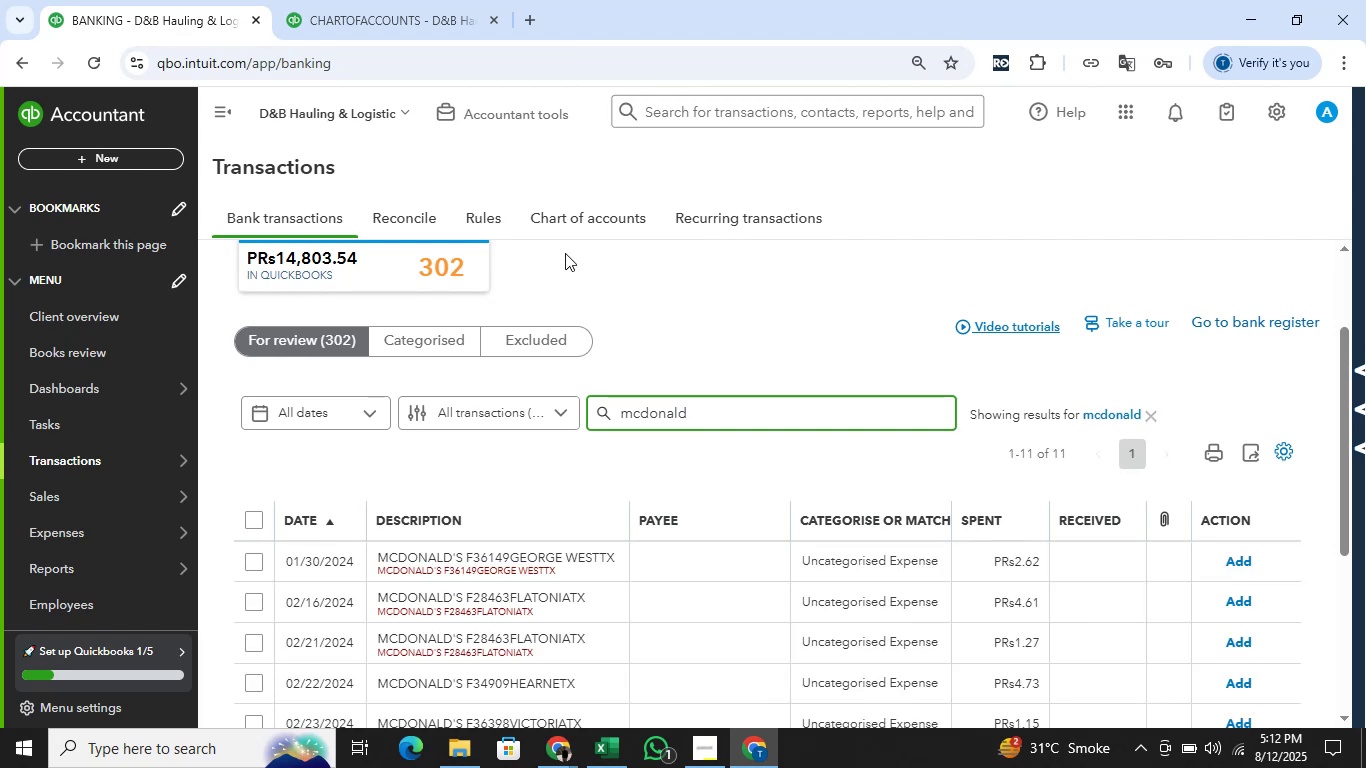 
scroll: coordinate [657, 319], scroll_direction: down, amount: 5.0
 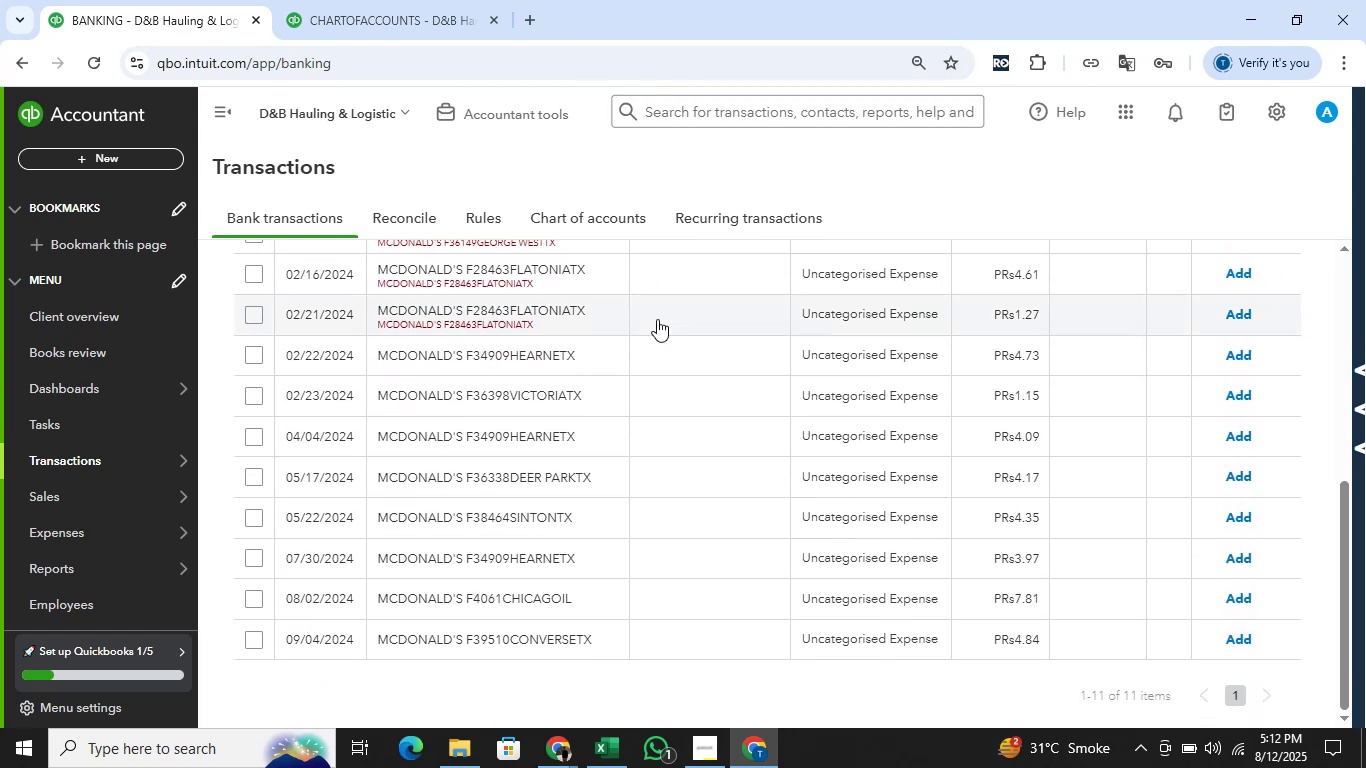 
scroll: coordinate [657, 319], scroll_direction: up, amount: 1.0
 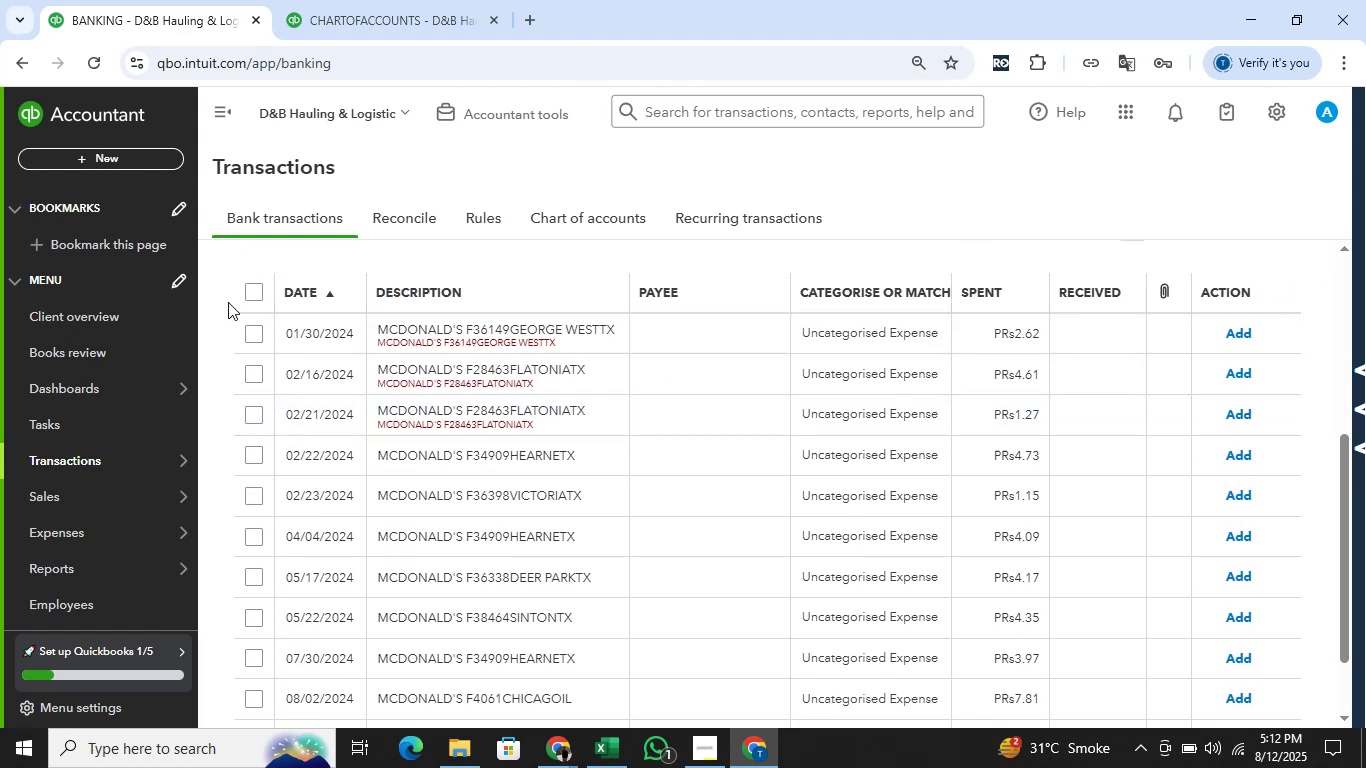 
left_click([248, 285])
 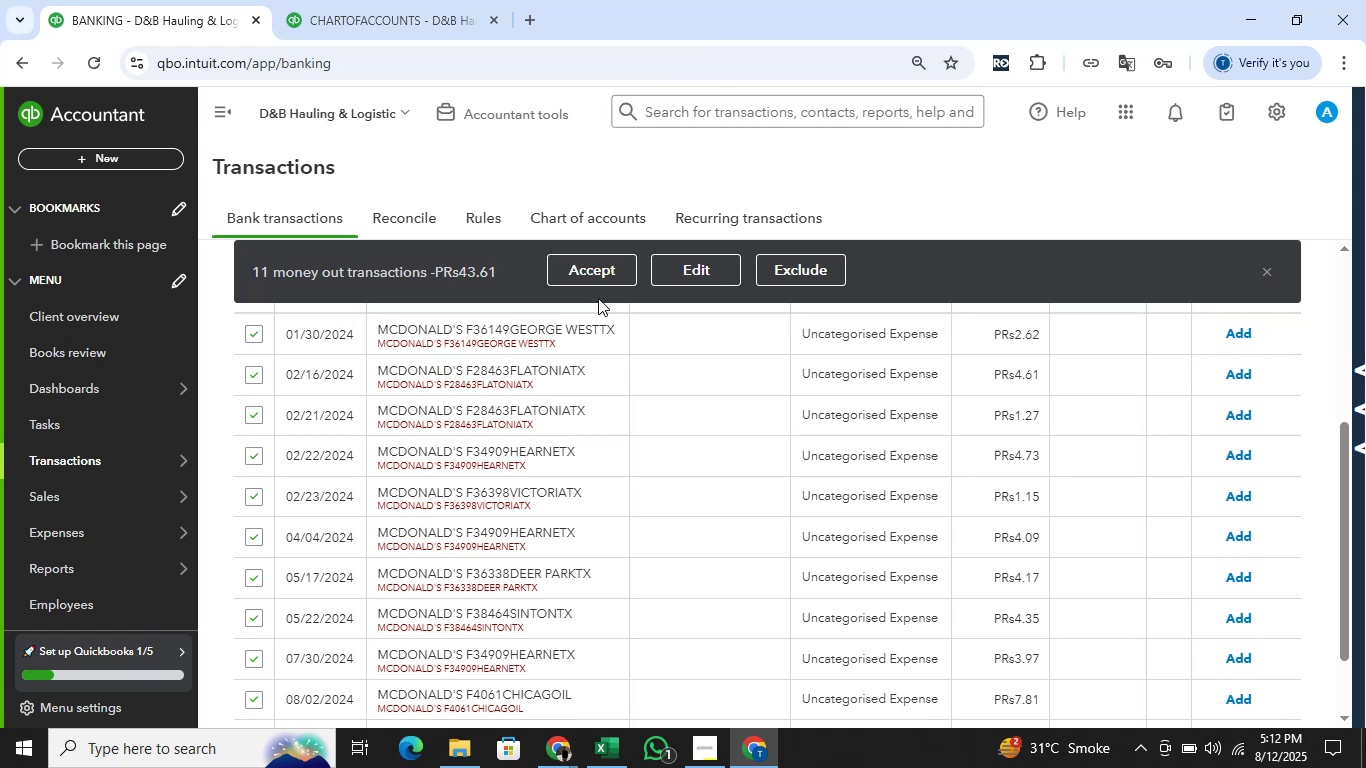 
left_click([704, 262])
 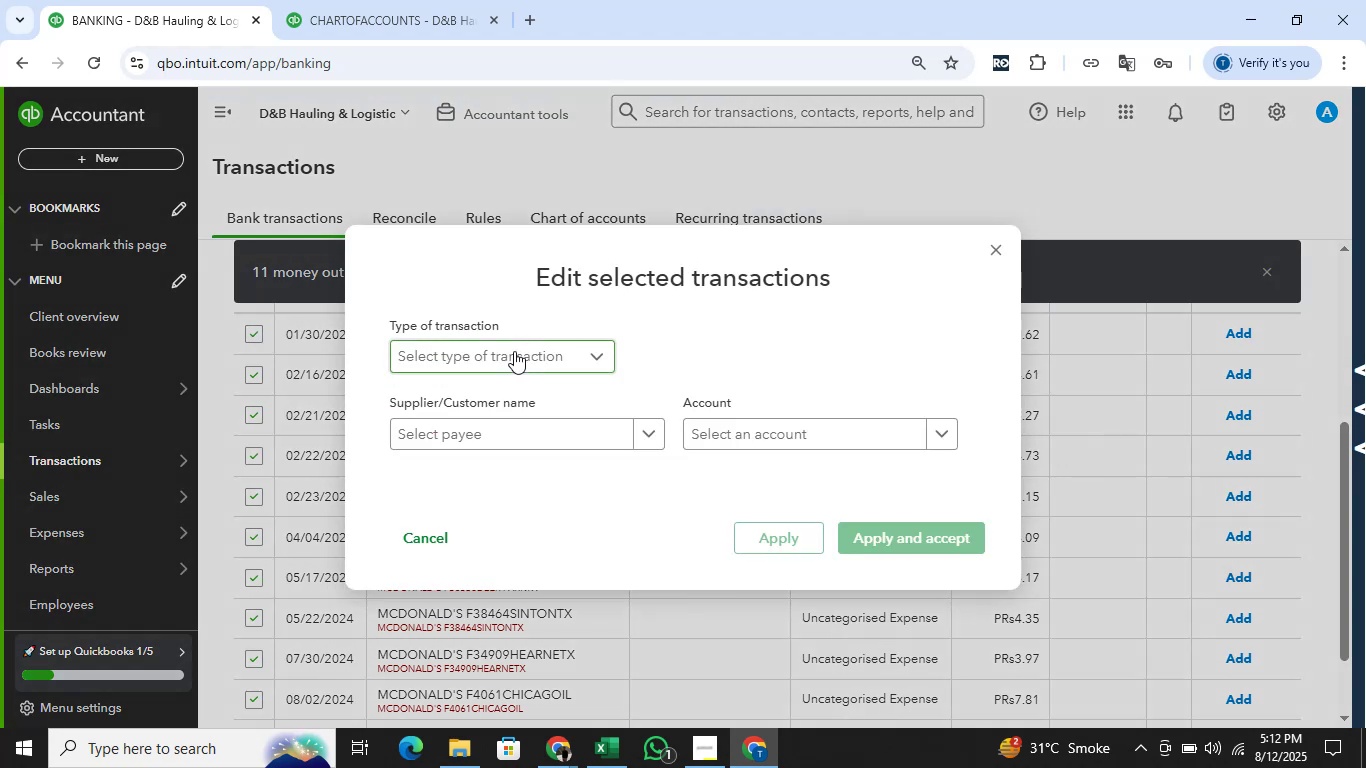 
left_click([514, 351])
 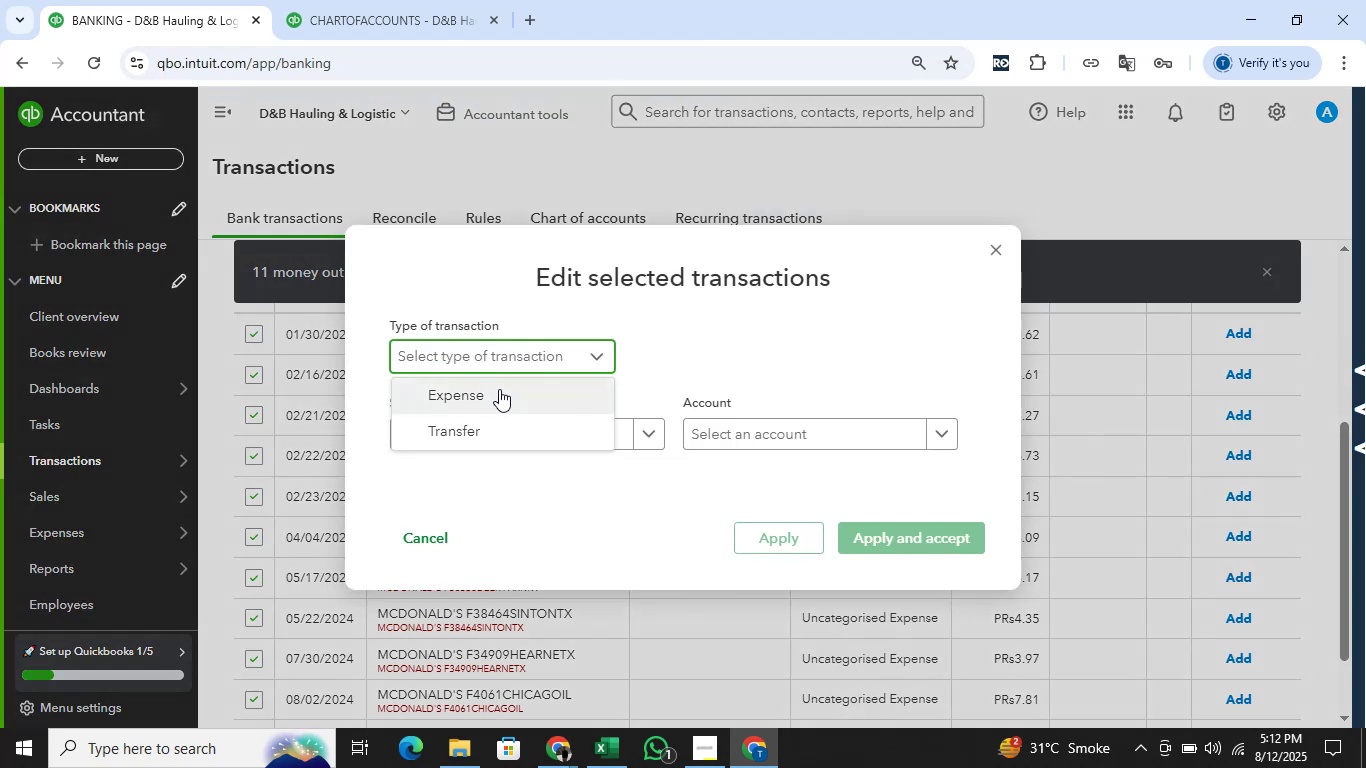 
left_click([499, 389])
 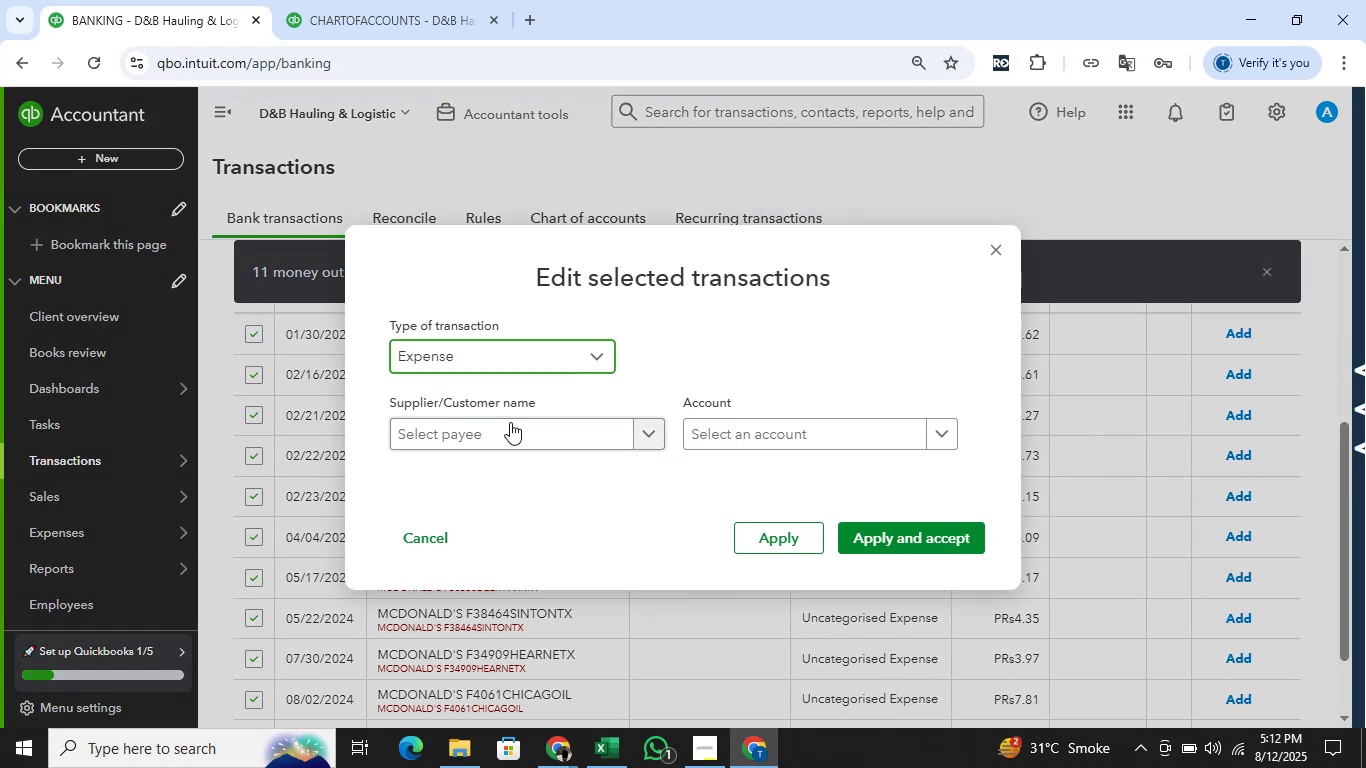 
left_click([510, 422])
 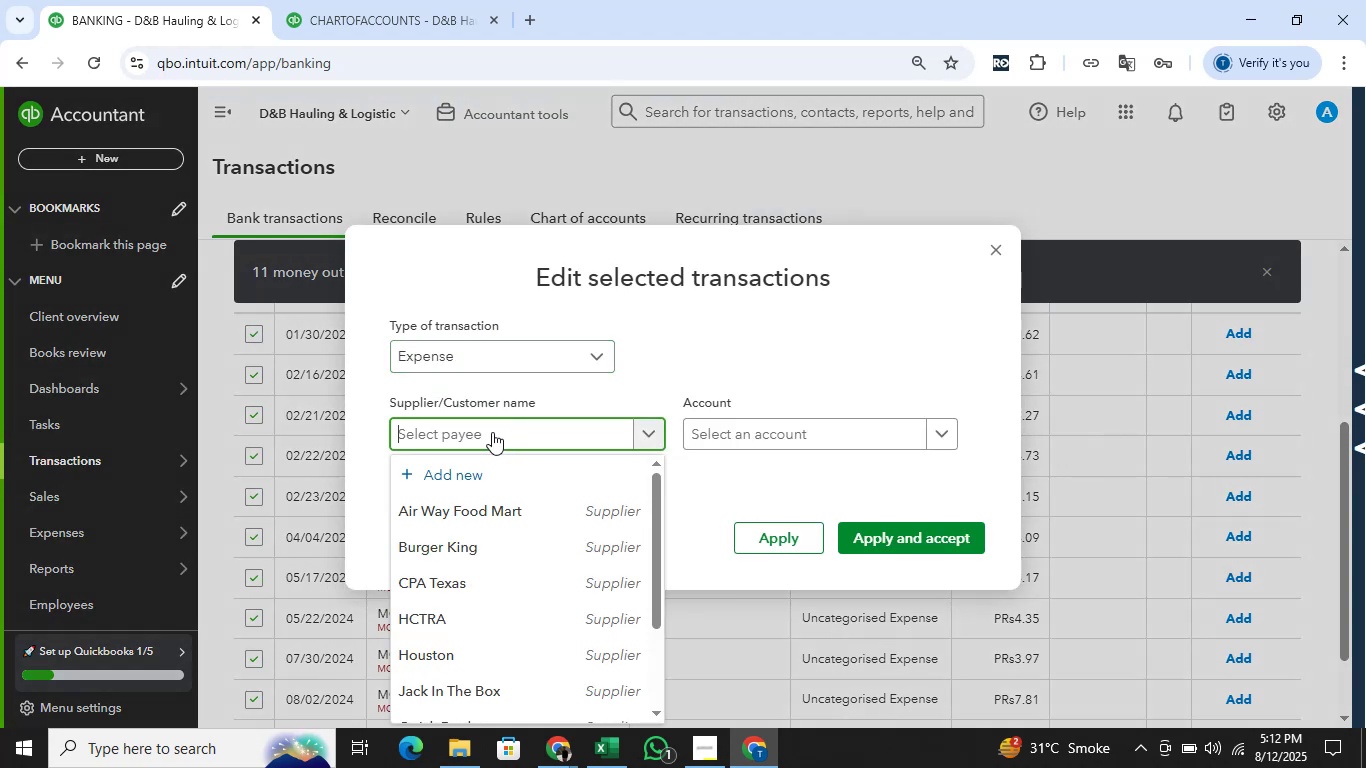 
type(MC)
 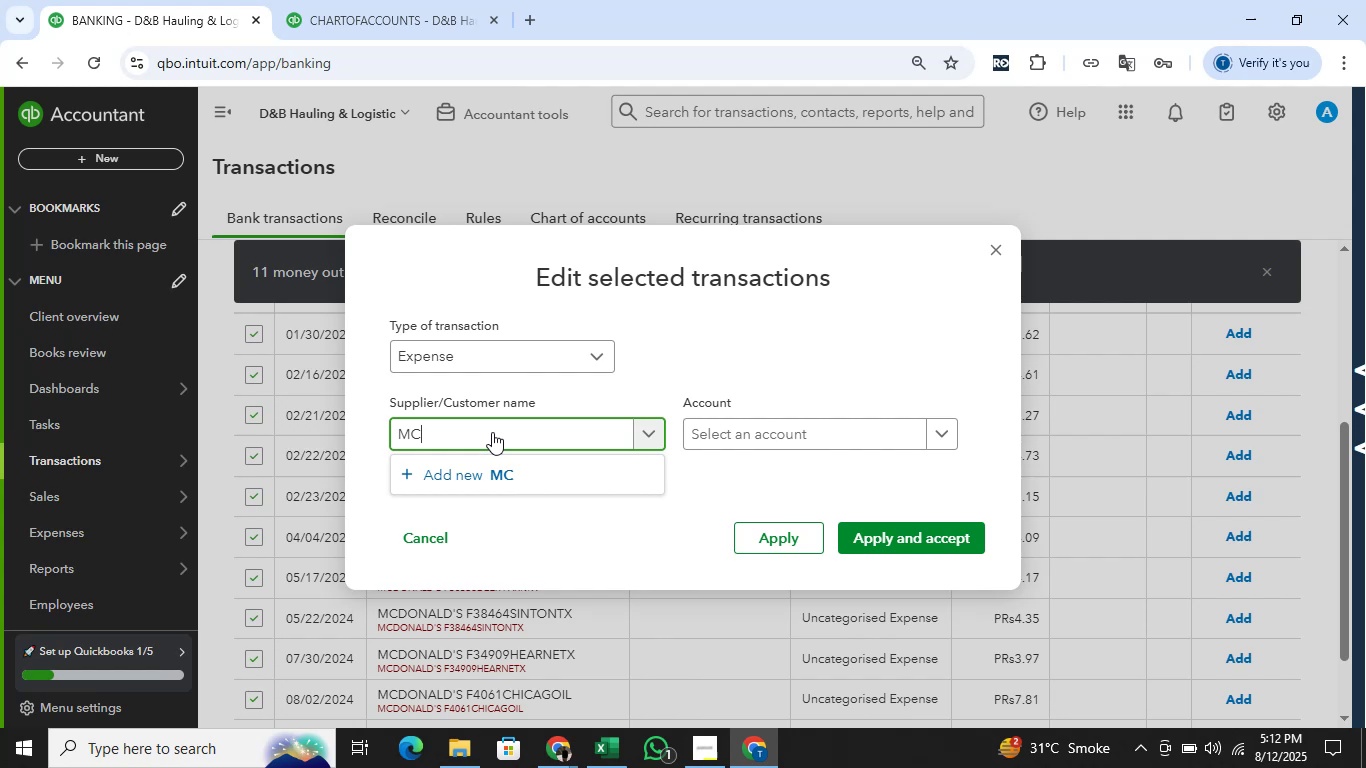 
wait(5.29)
 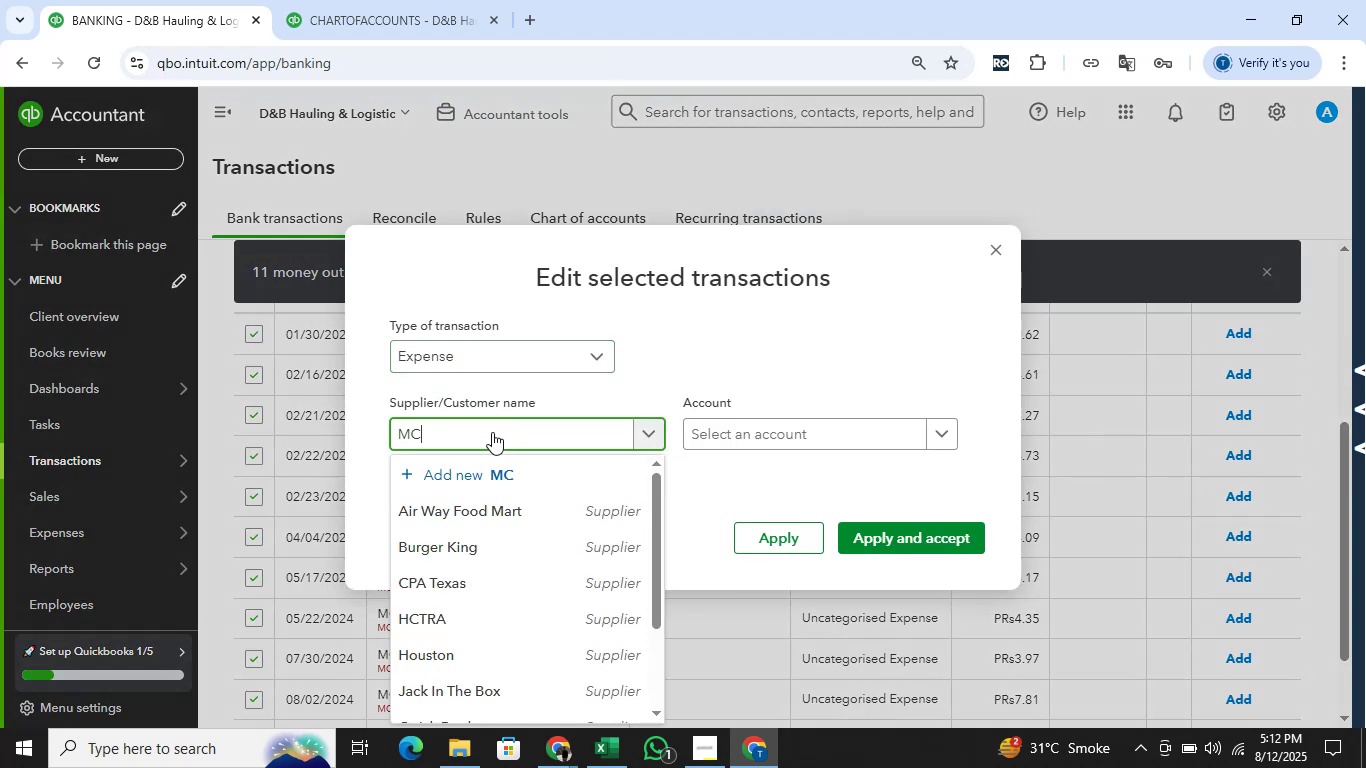 
type(DONALD`s)
key(Backspace)
type(S)
 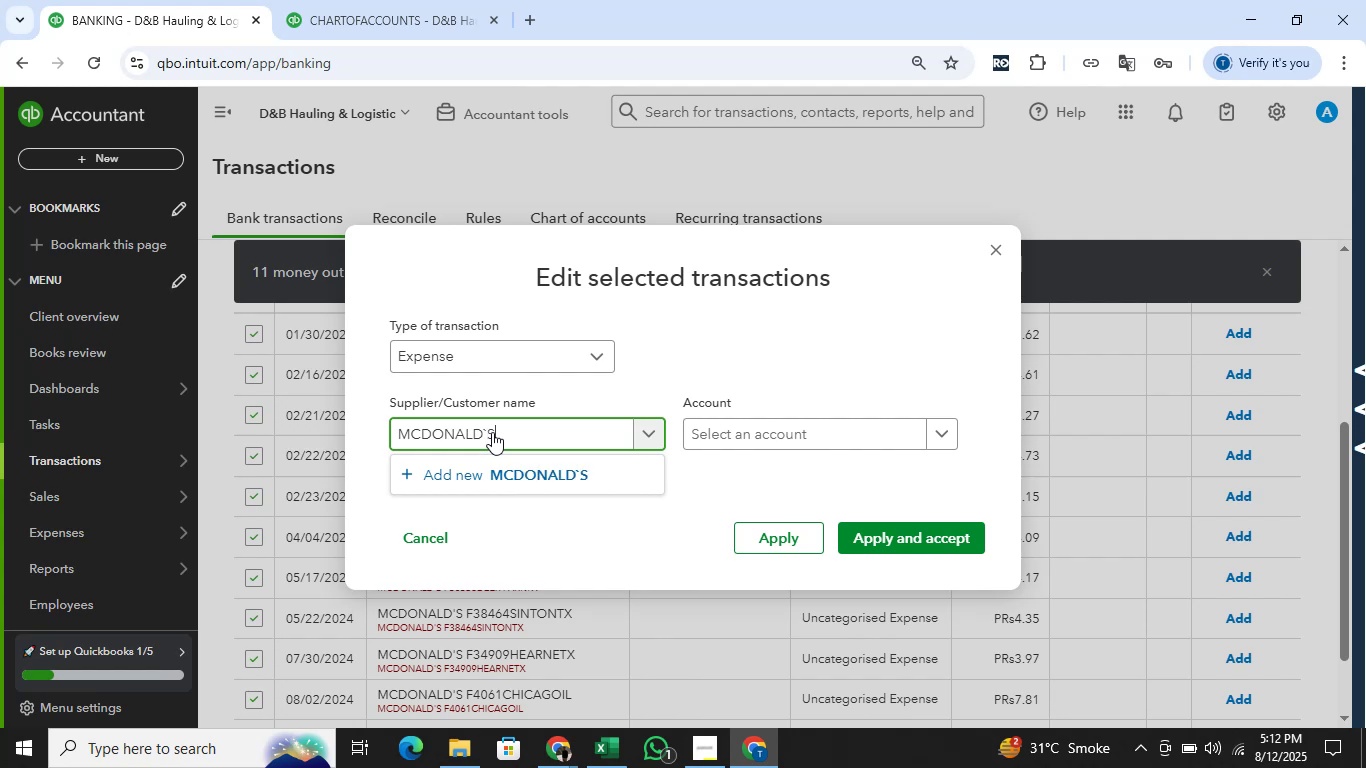 
left_click([589, 471])
 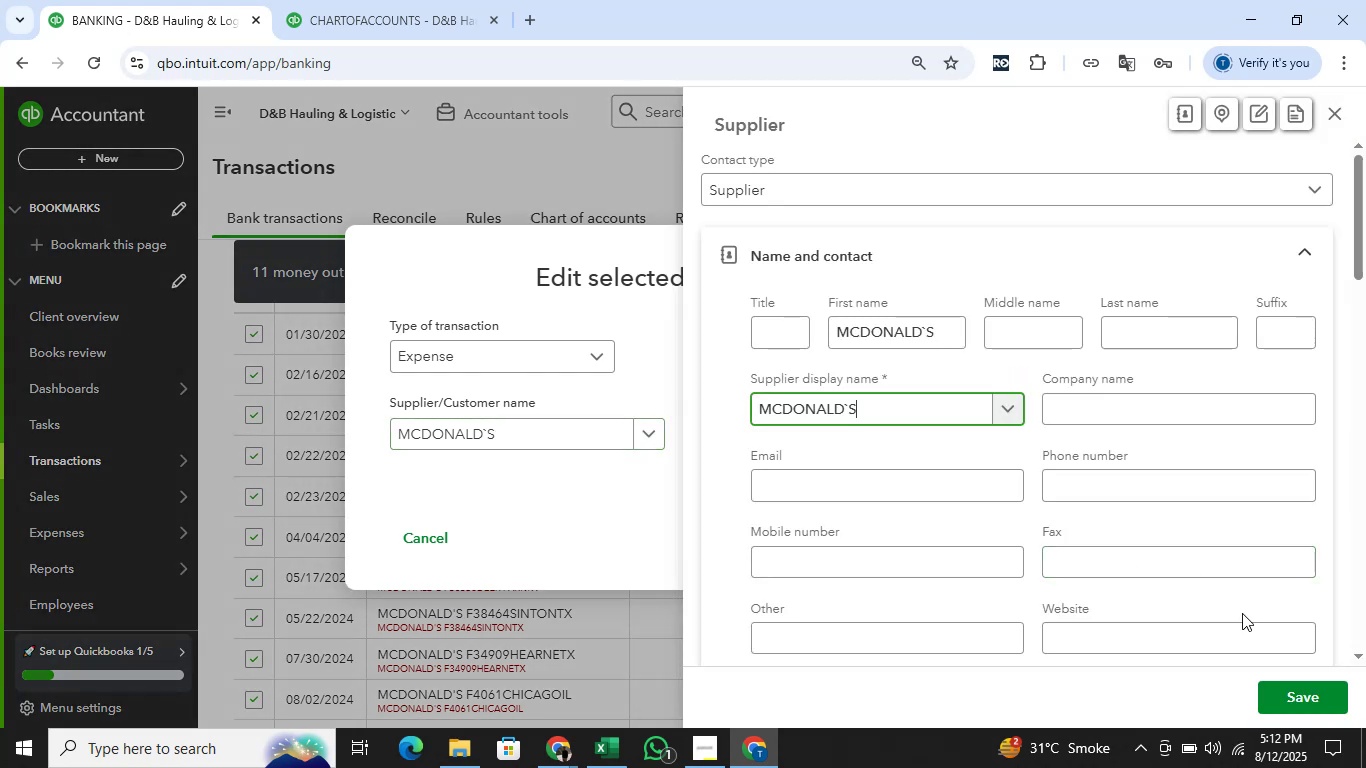 
left_click([1308, 707])
 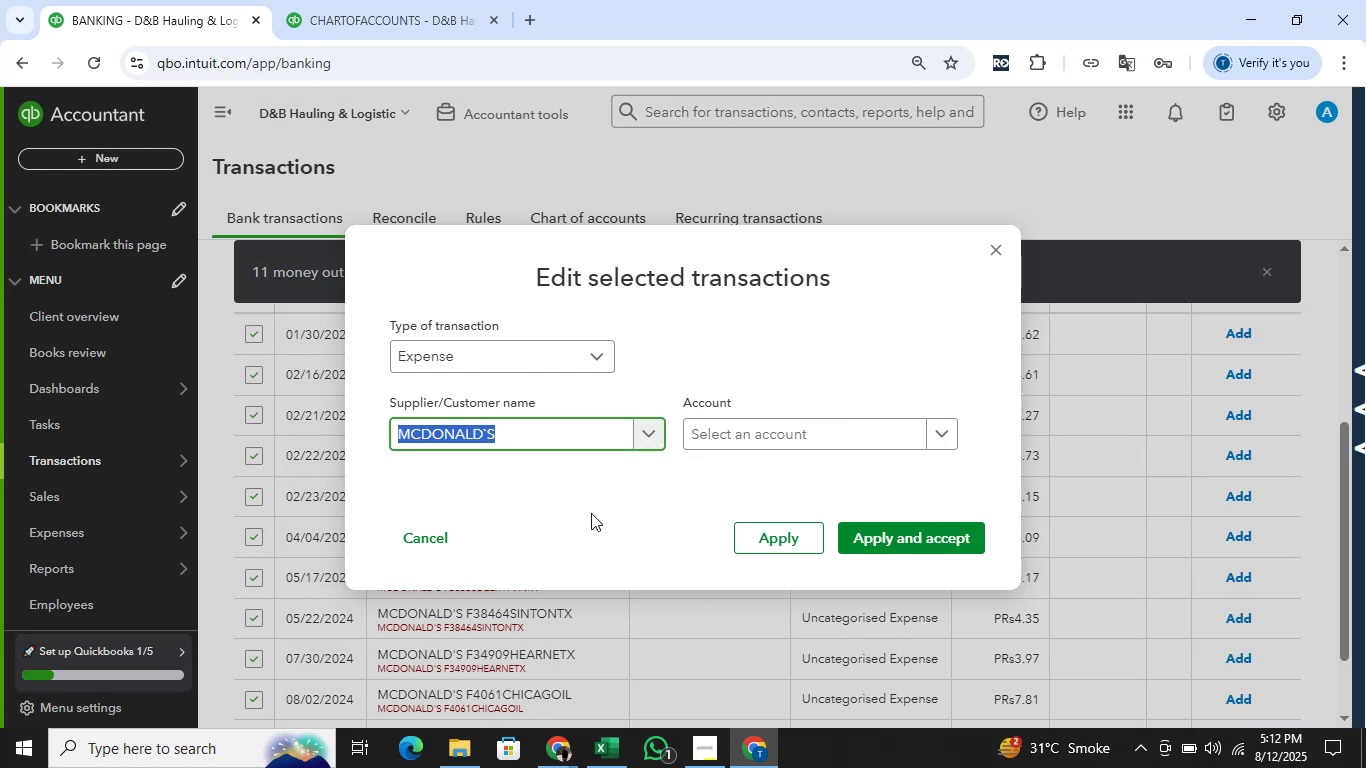 
wait(6.63)
 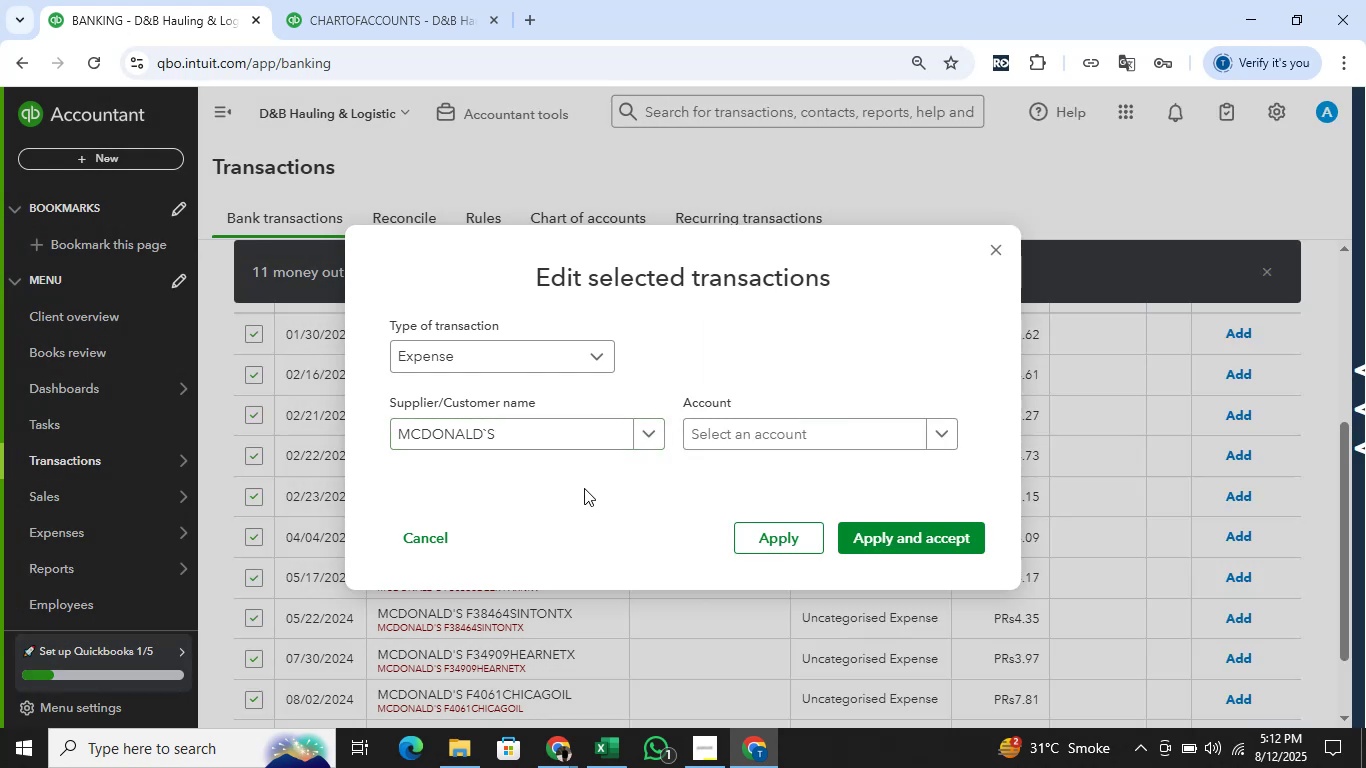 
left_click_drag(start_coordinate=[789, 442], to_coordinate=[795, 438])
 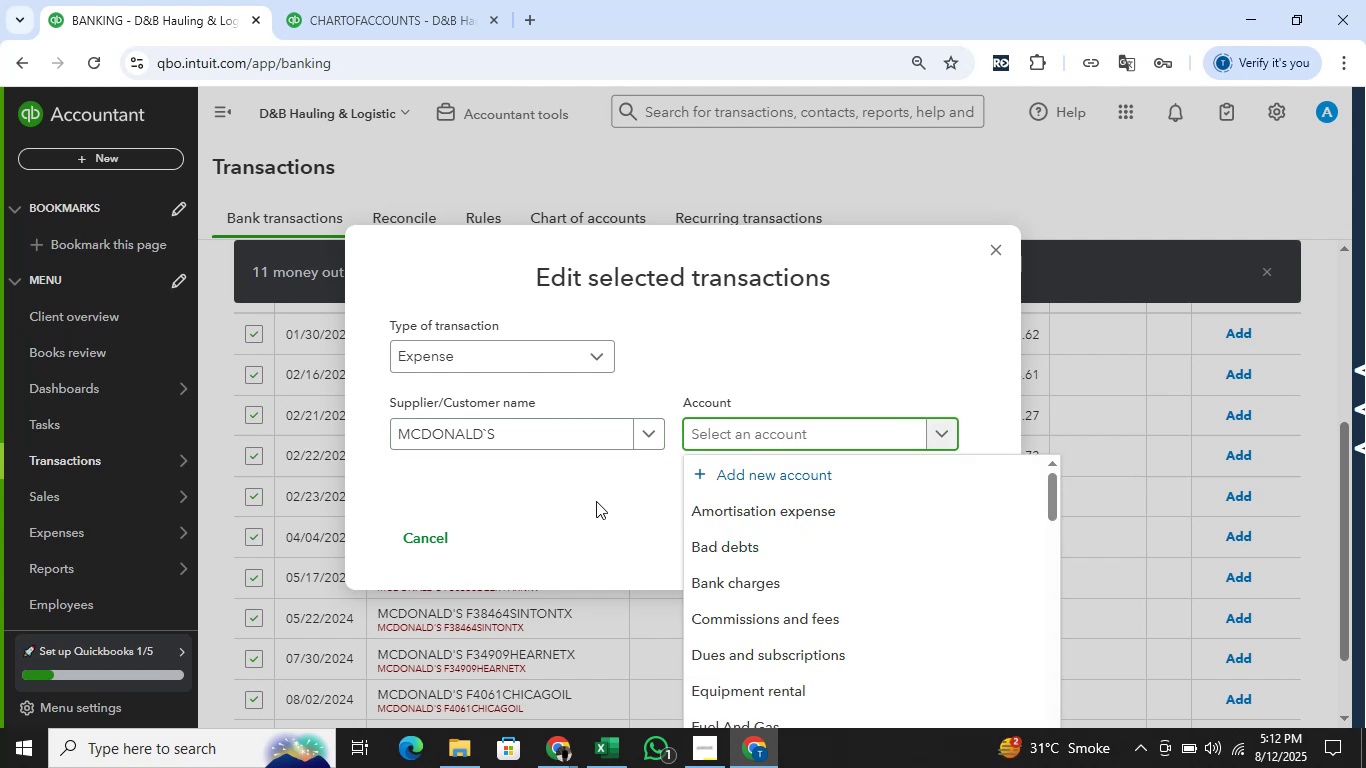 
left_click([596, 501])
 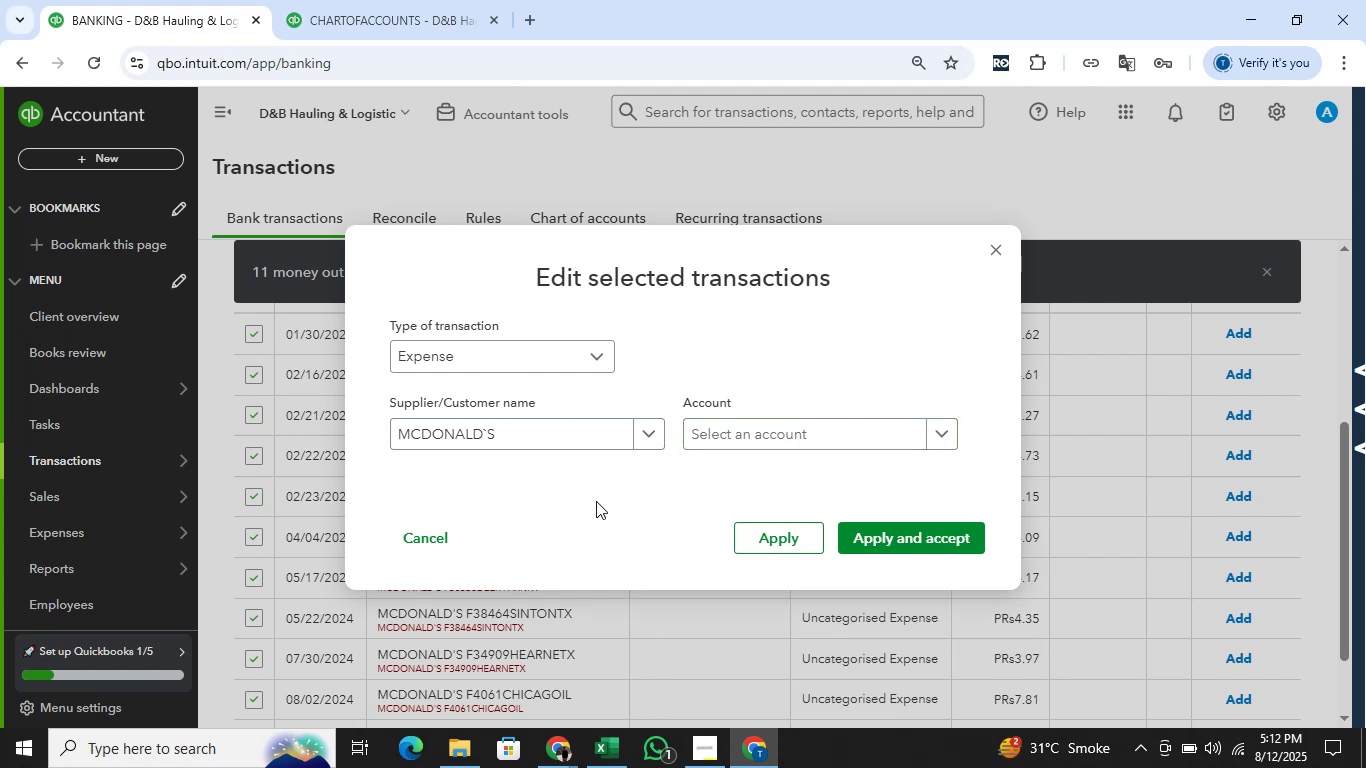 
left_click([865, 435])
 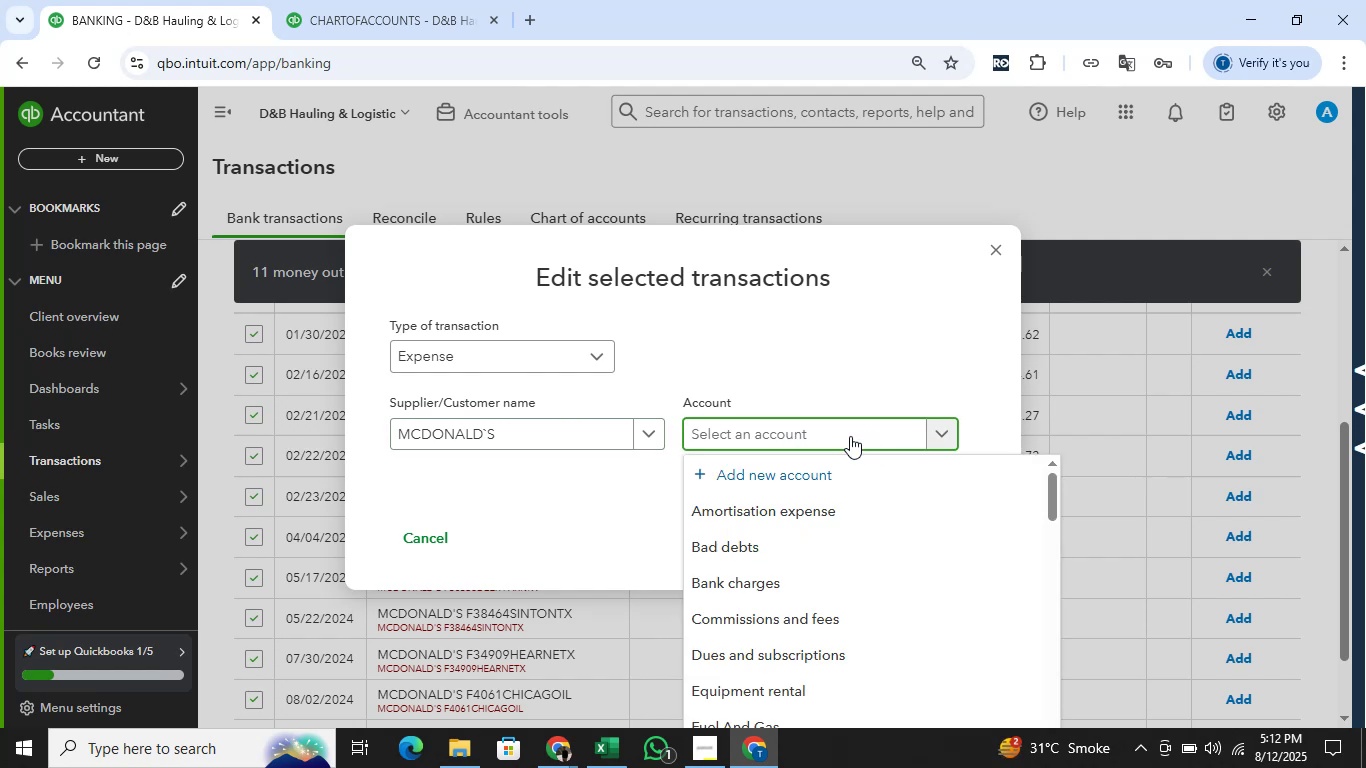 
type(meals)
 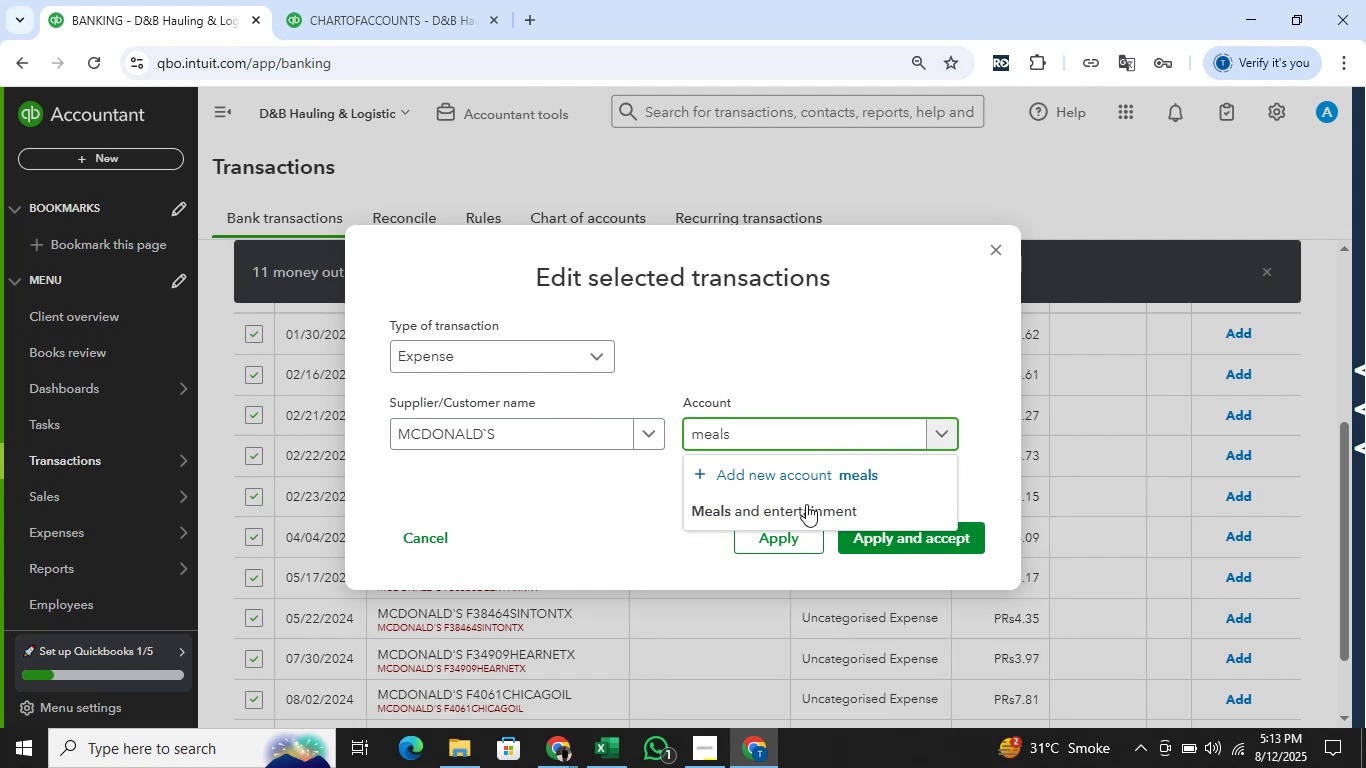 
left_click([801, 509])
 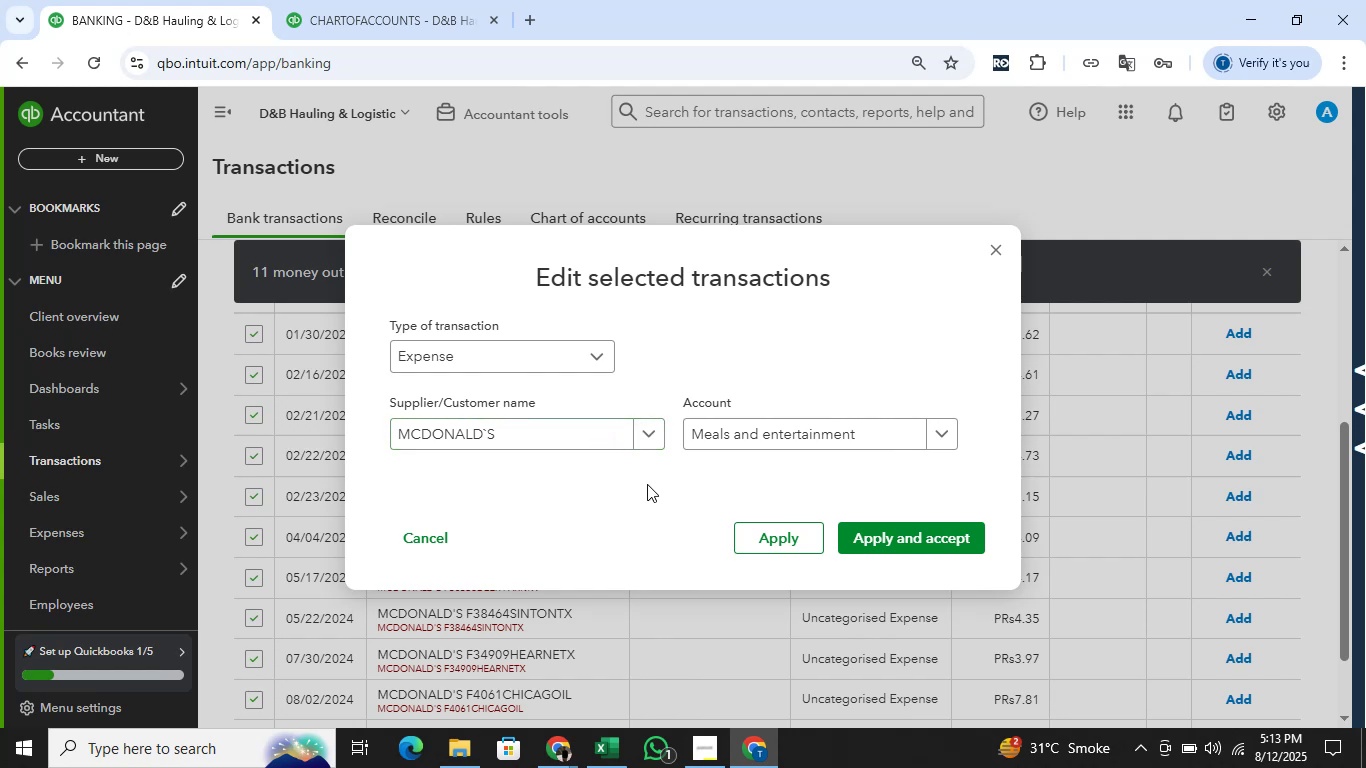 
wait(25.76)
 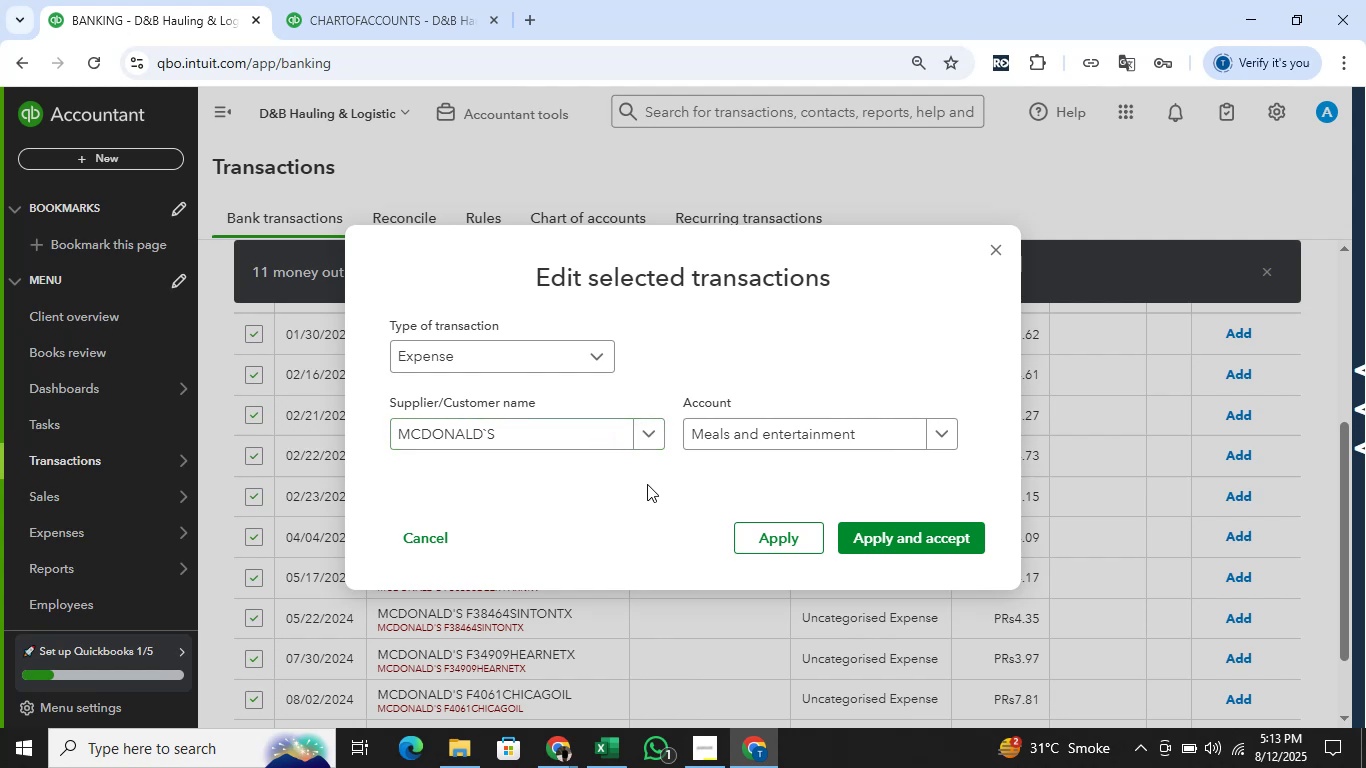 
left_click([874, 531])
 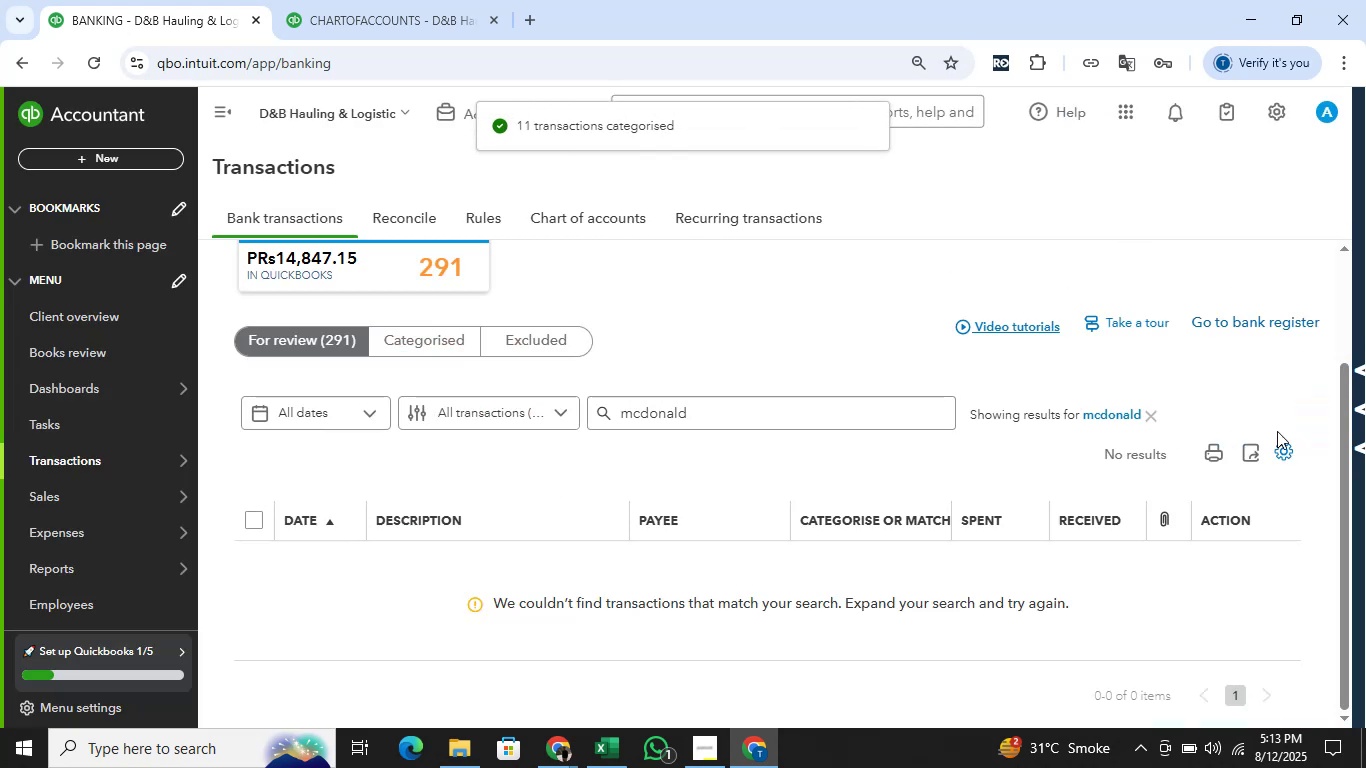 
wait(5.05)
 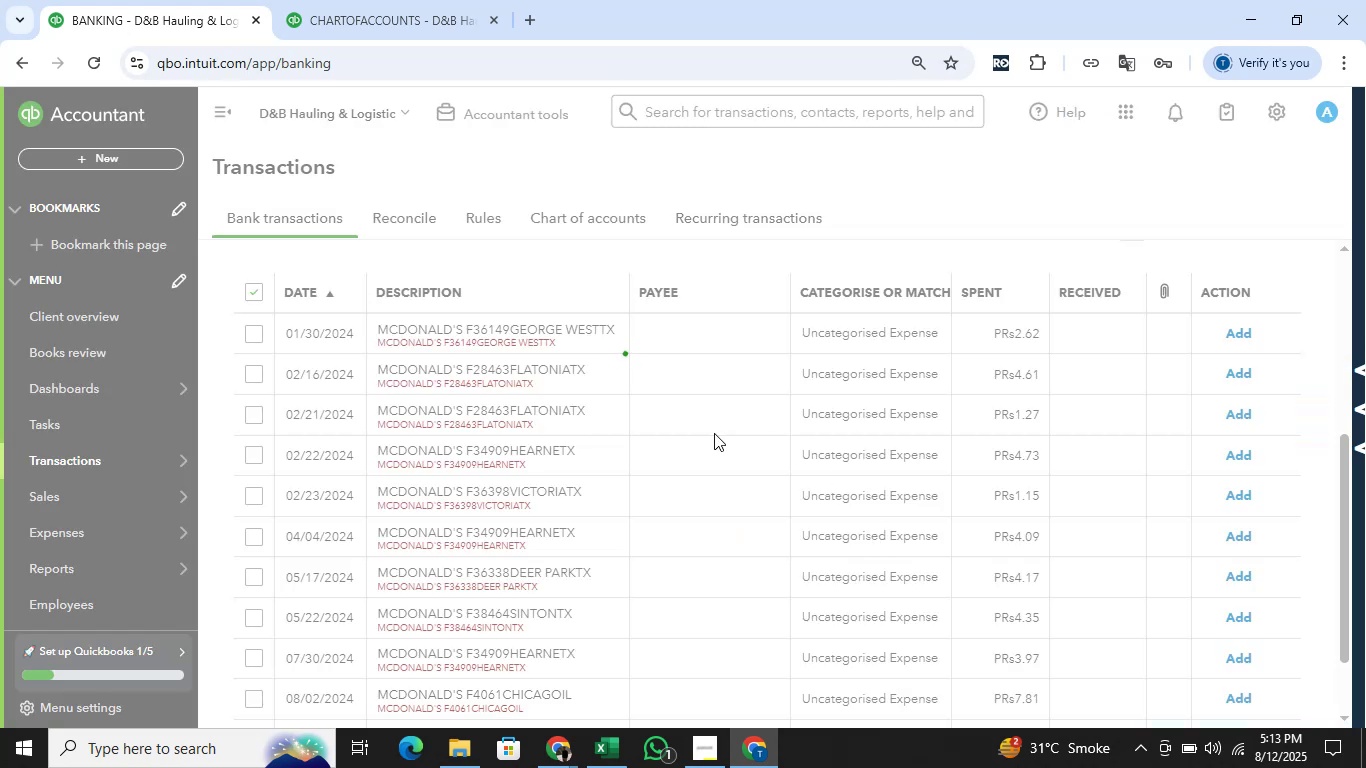 
left_click([1150, 414])
 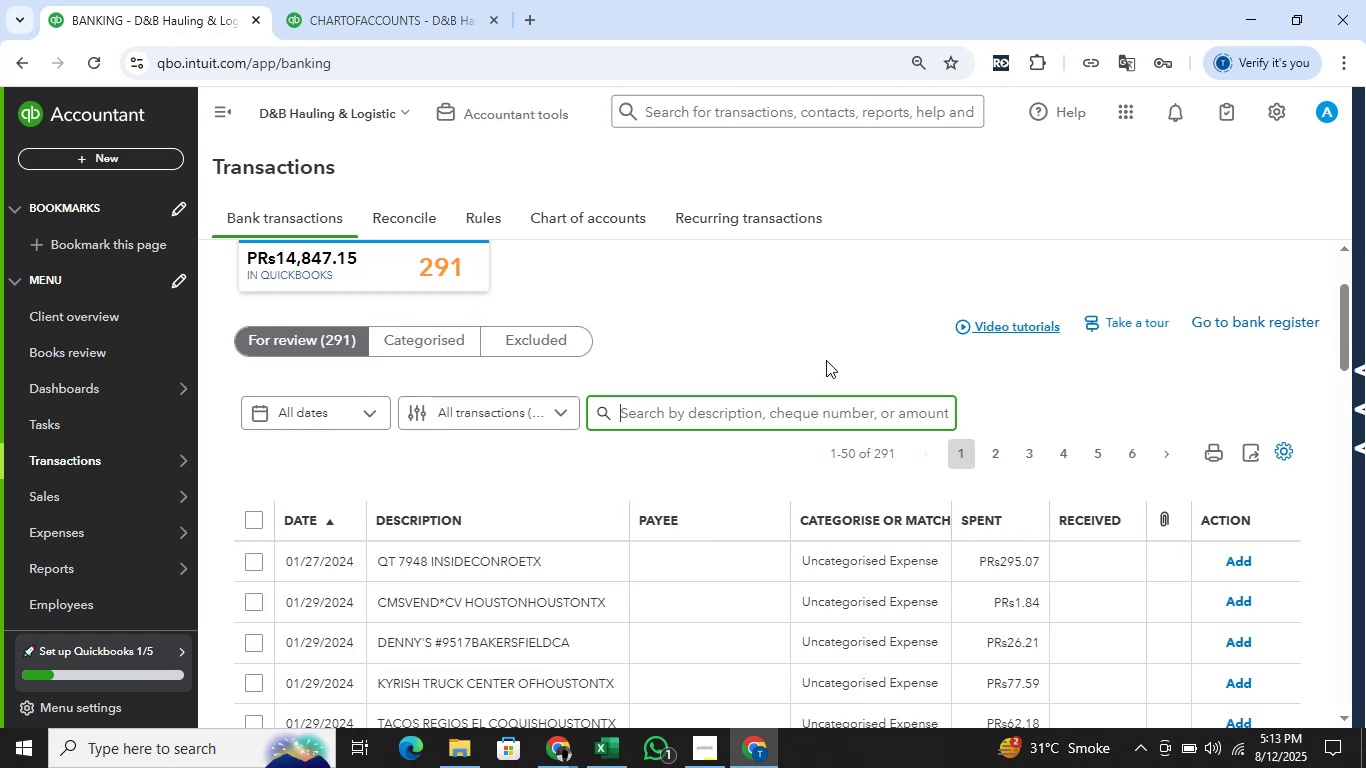 
scroll: coordinate [829, 359], scroll_direction: down, amount: 1.0
 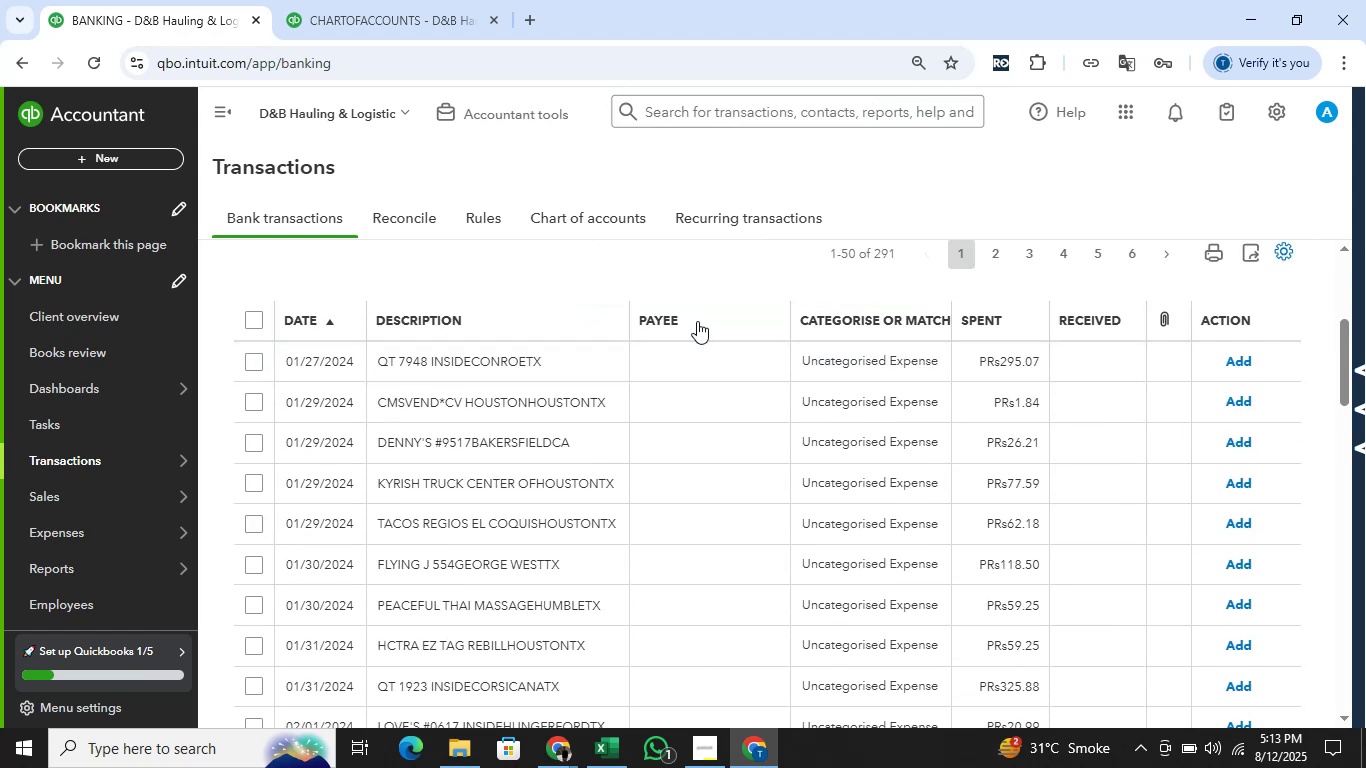 
scroll: coordinate [714, 337], scroll_direction: up, amount: 4.0
 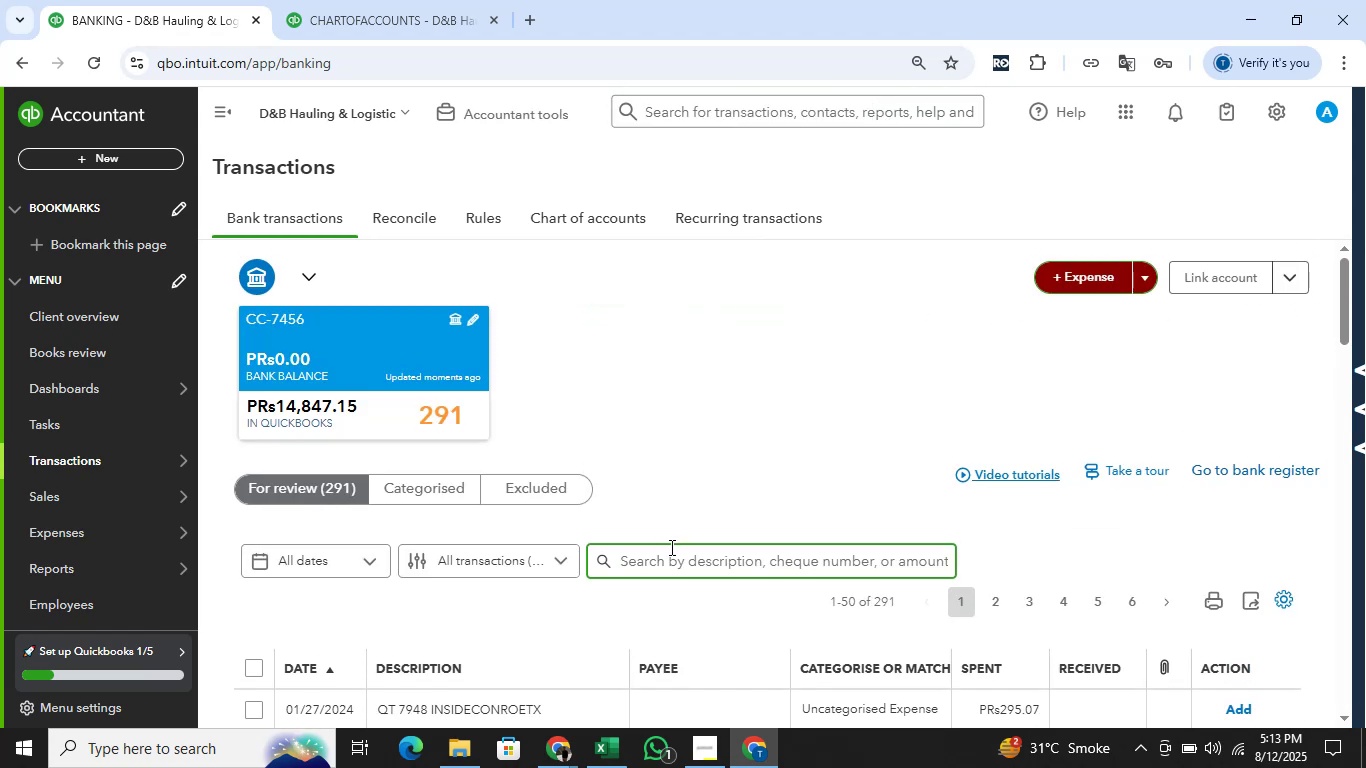 
left_click([673, 549])
 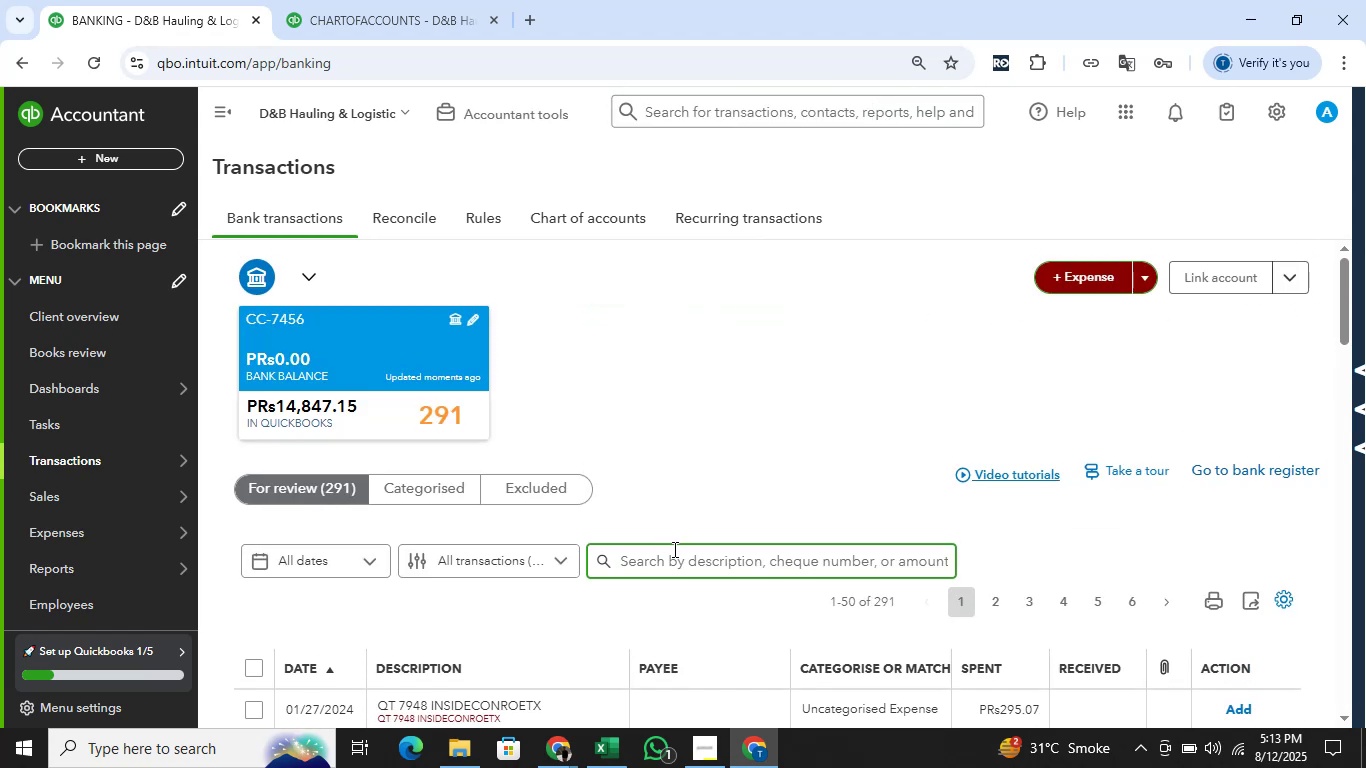 
type(flying j)
 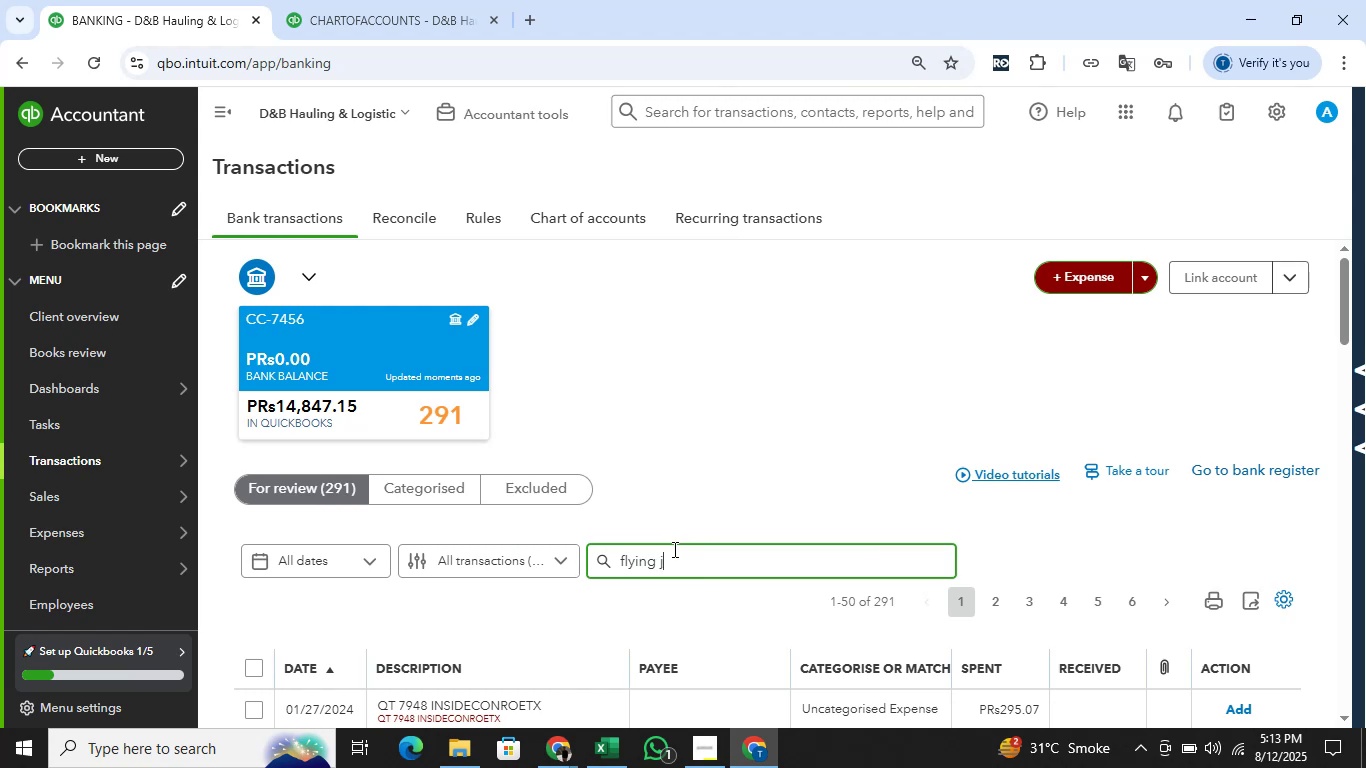 
key(Enter)
 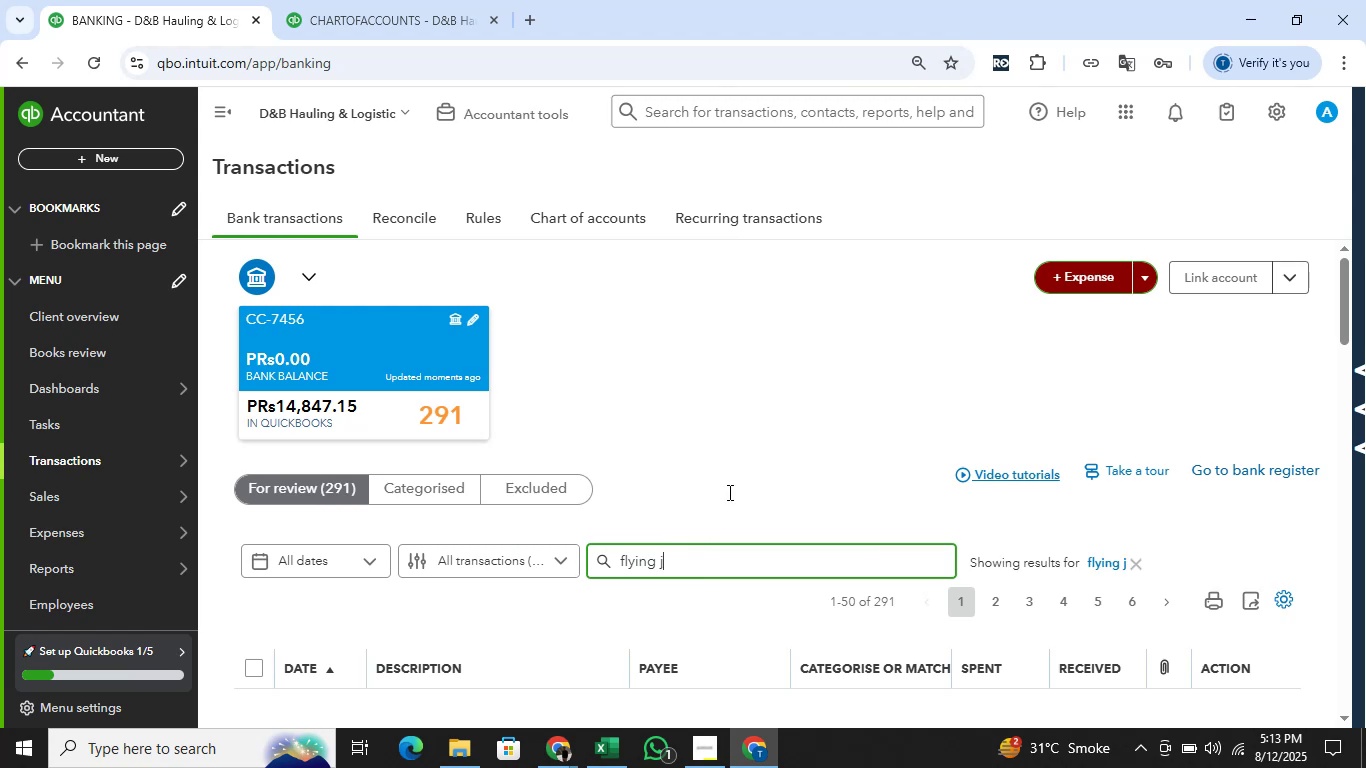 
scroll: coordinate [755, 402], scroll_direction: down, amount: 2.0
 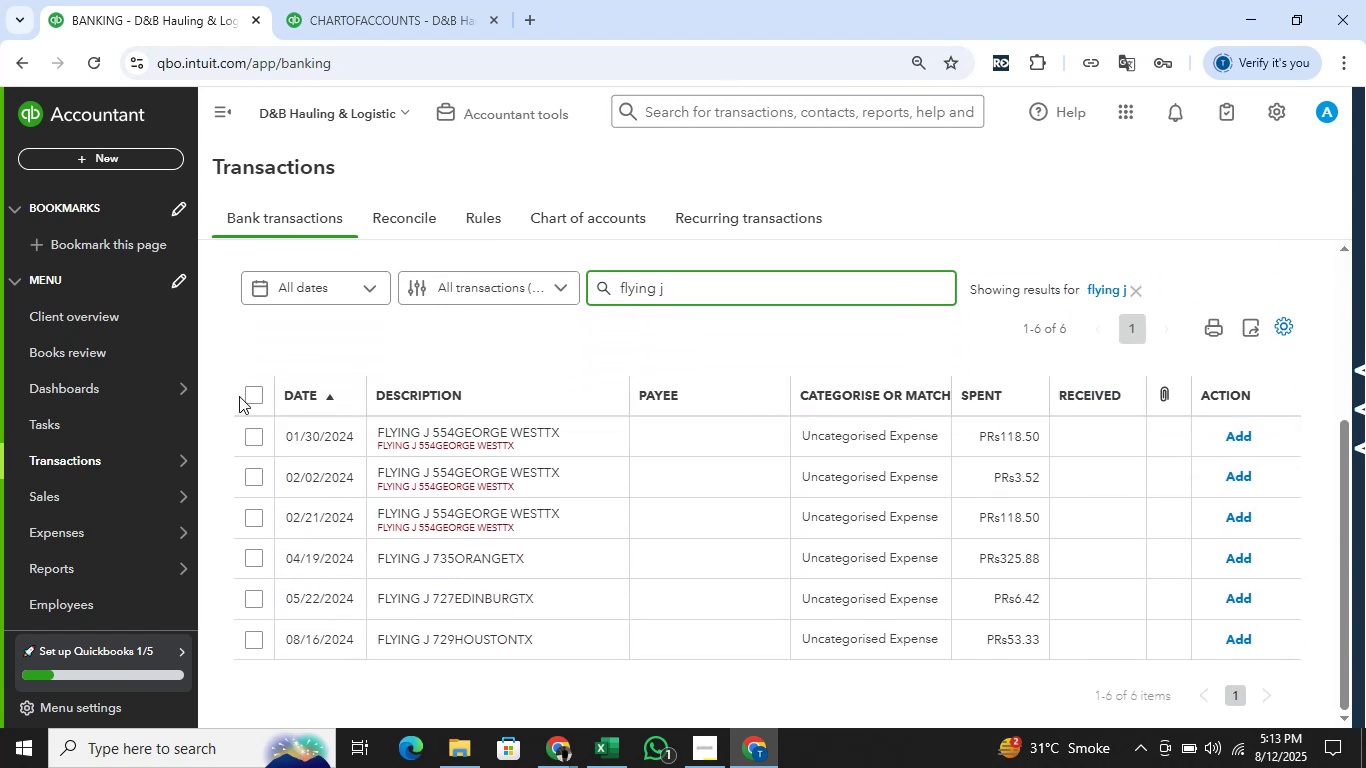 
left_click([249, 390])
 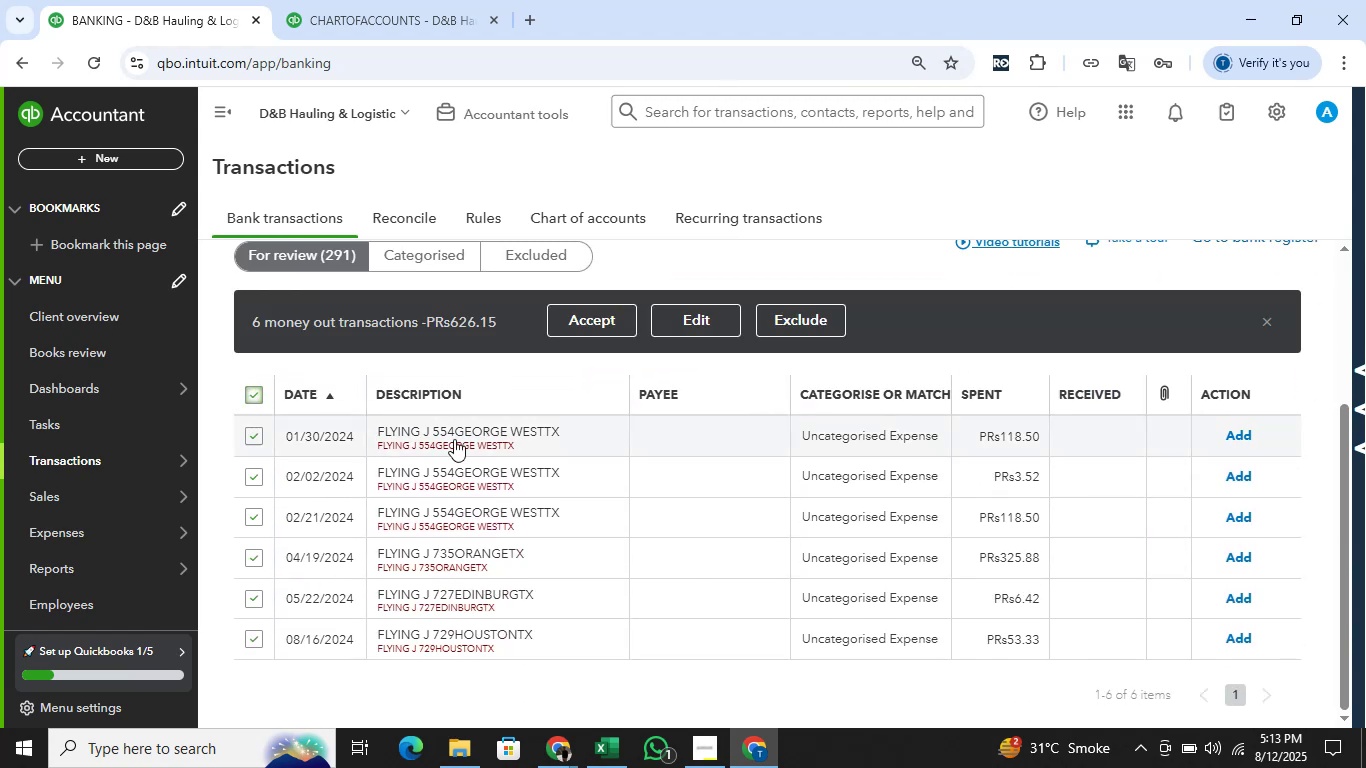 
key(Alt+Tab)
 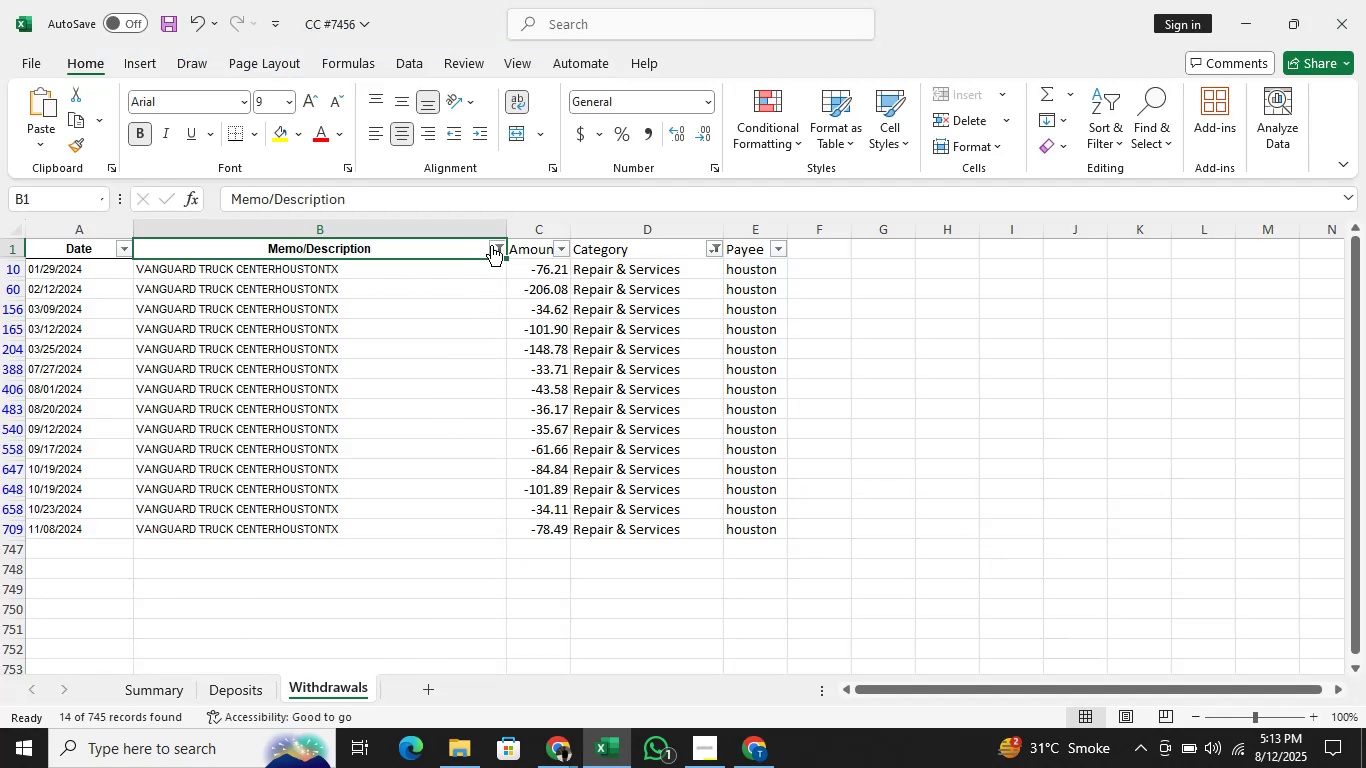 
left_click([500, 249])
 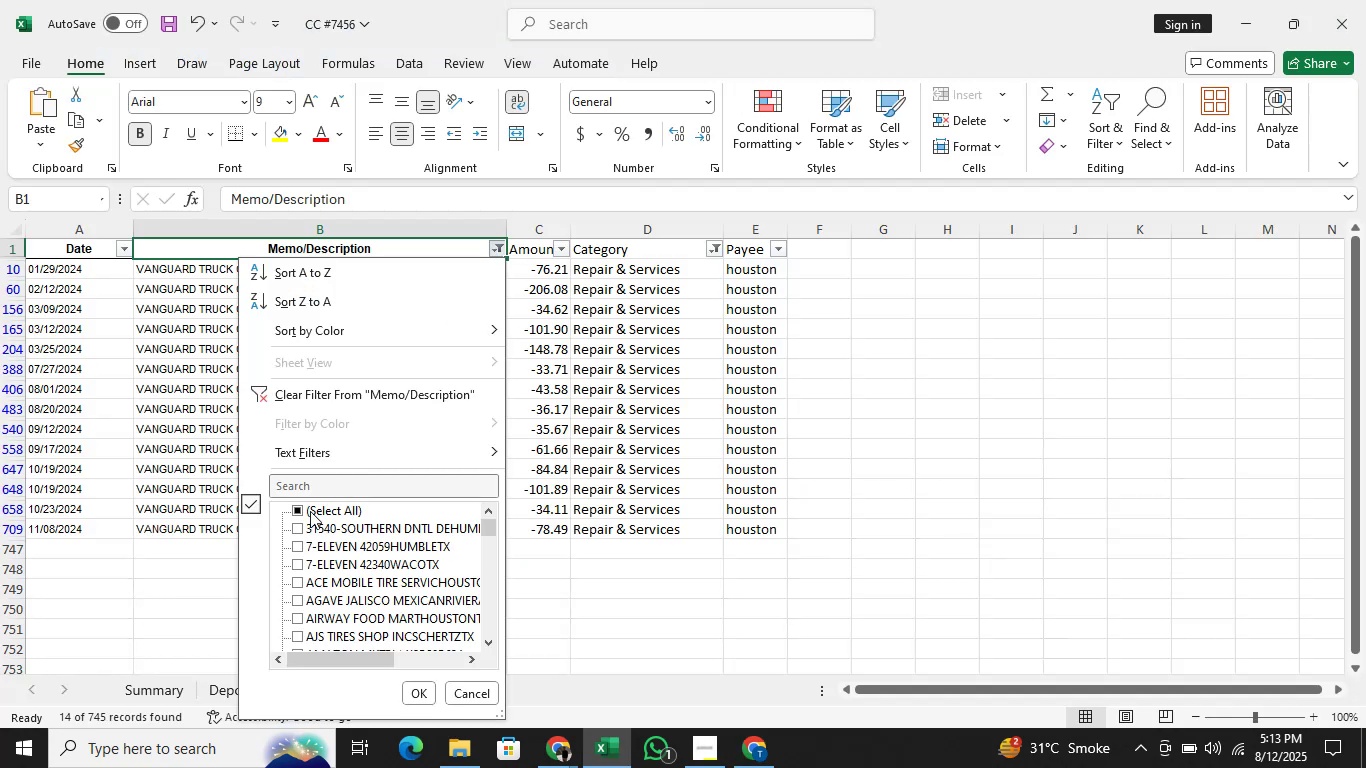 
left_click([339, 480])
 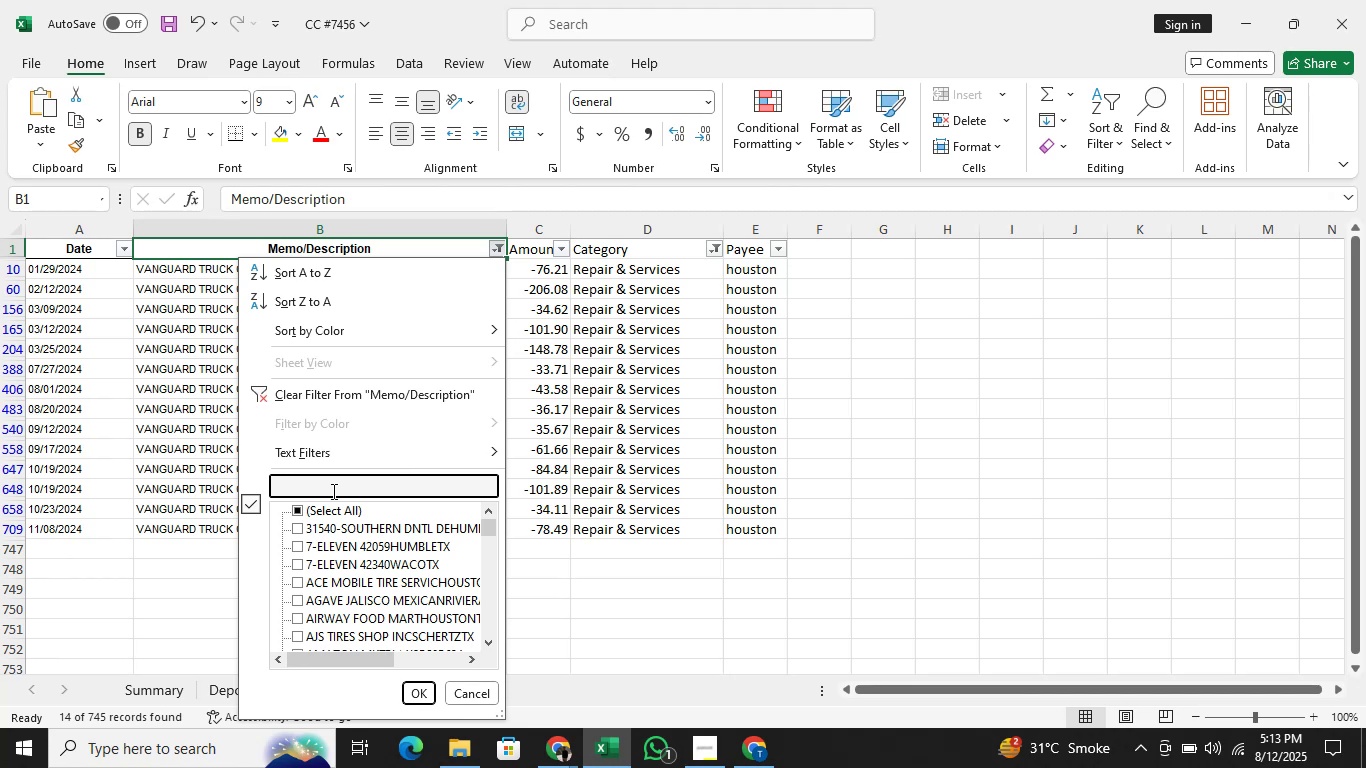 
type(flying J)
 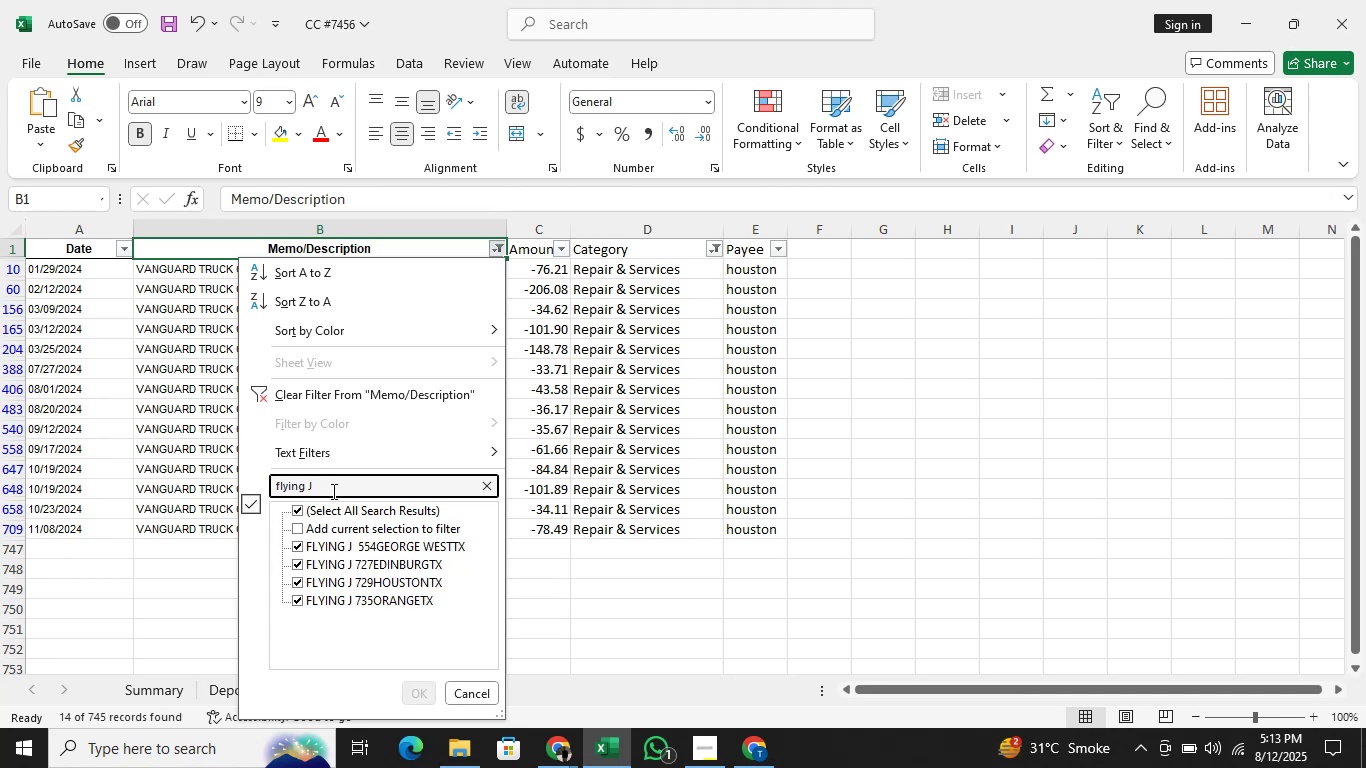 
key(Enter)
 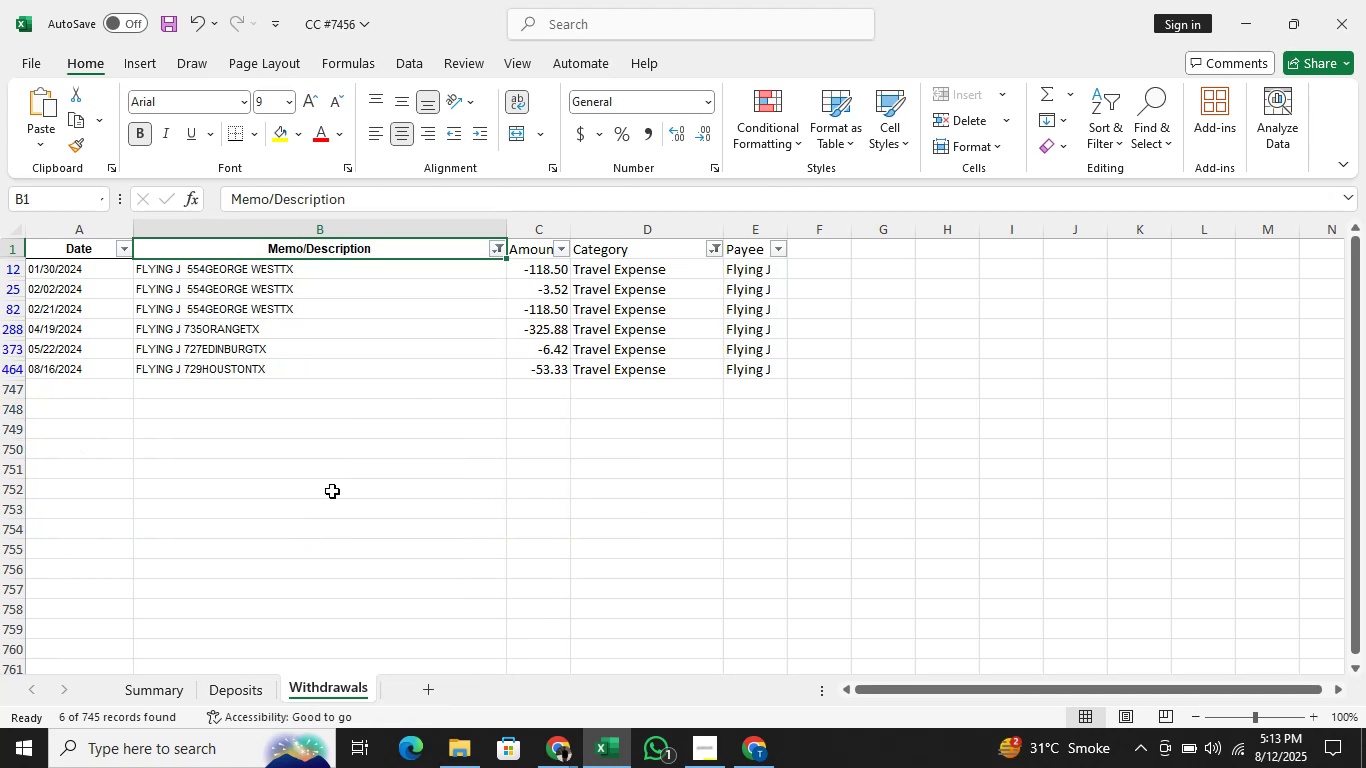 
key(Alt+AltLeft)
 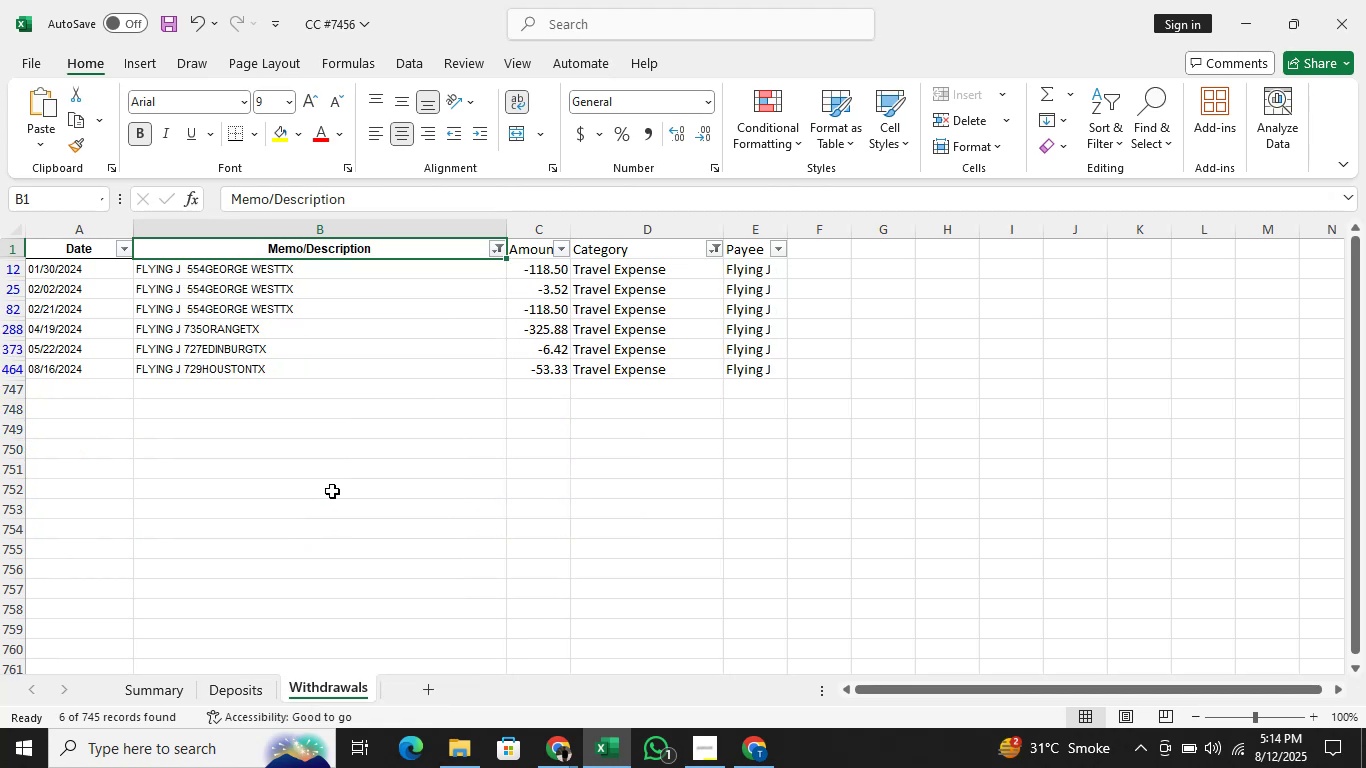 
key(Alt+Tab)
 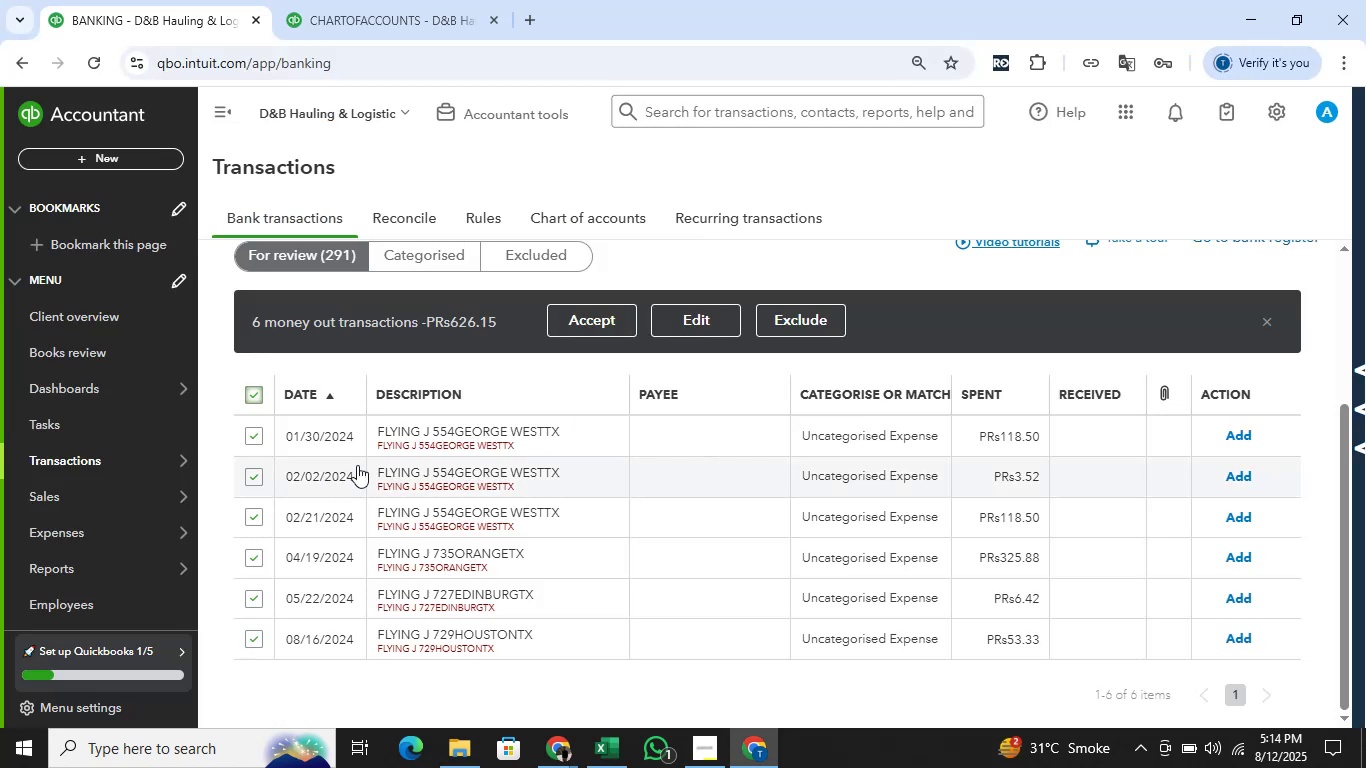 
left_click([668, 315])
 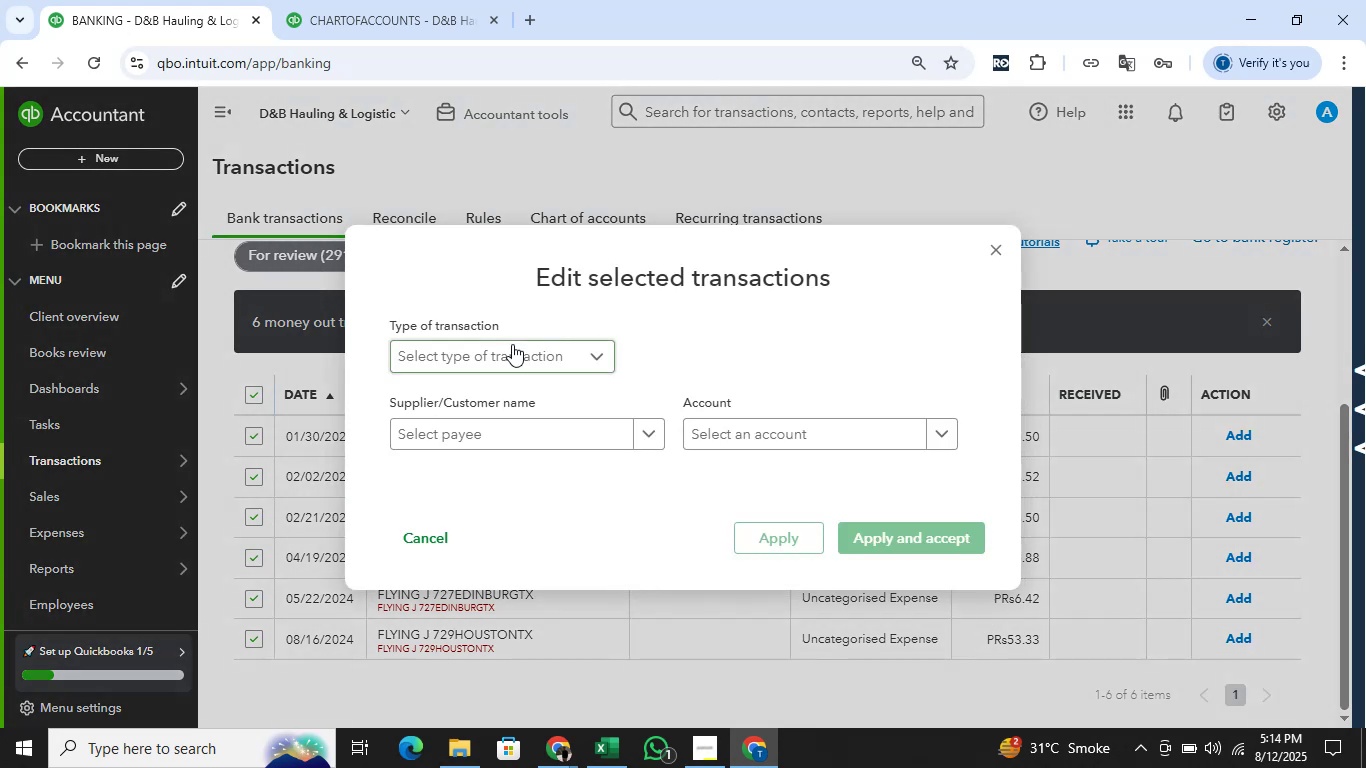 
left_click([512, 344])
 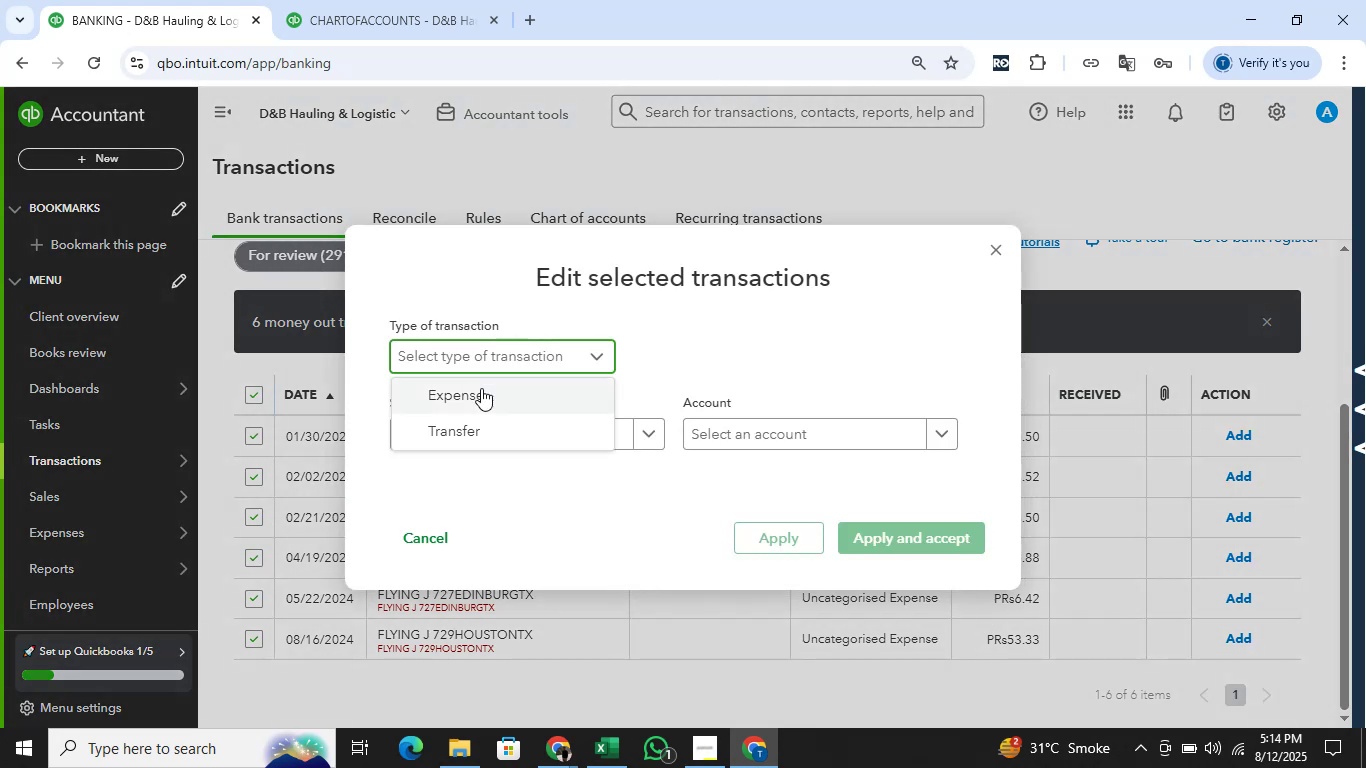 
left_click([481, 388])
 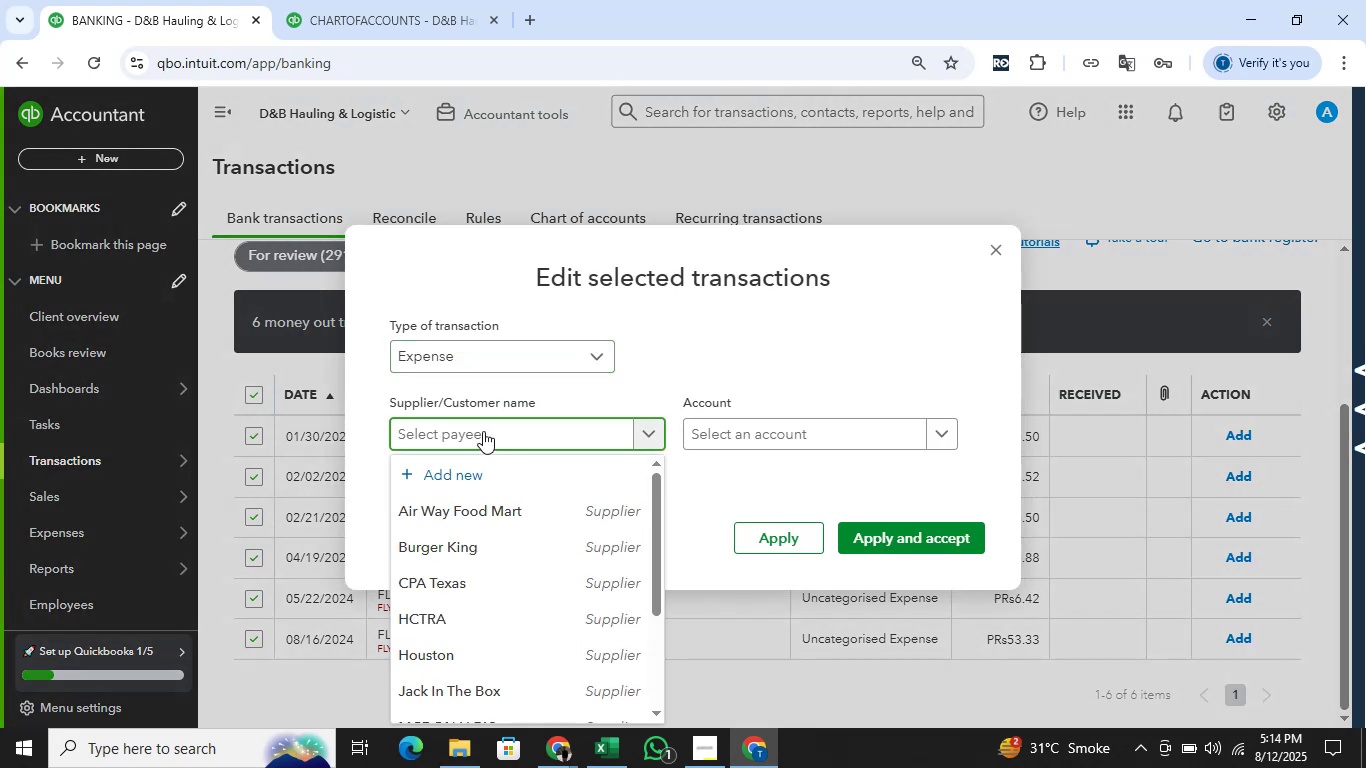 
type(Flying J)
 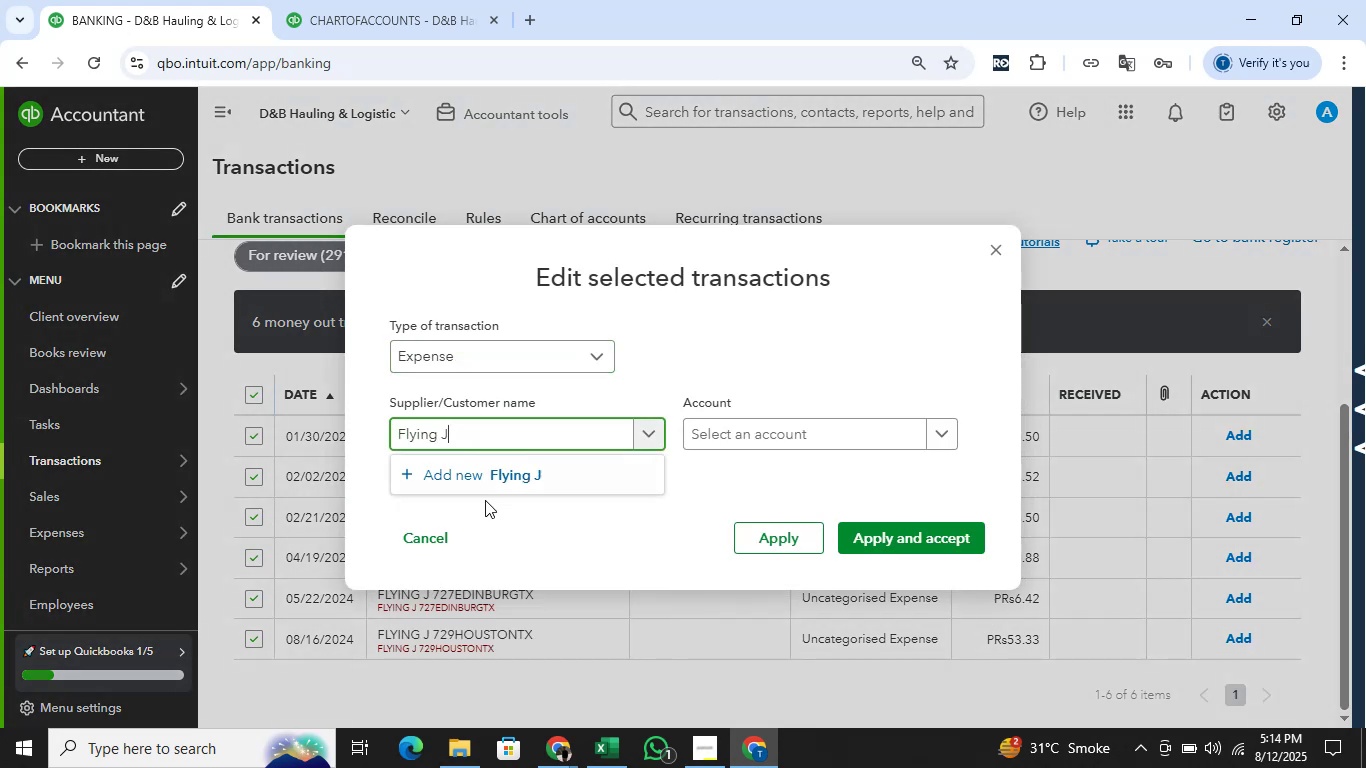 
left_click([532, 467])
 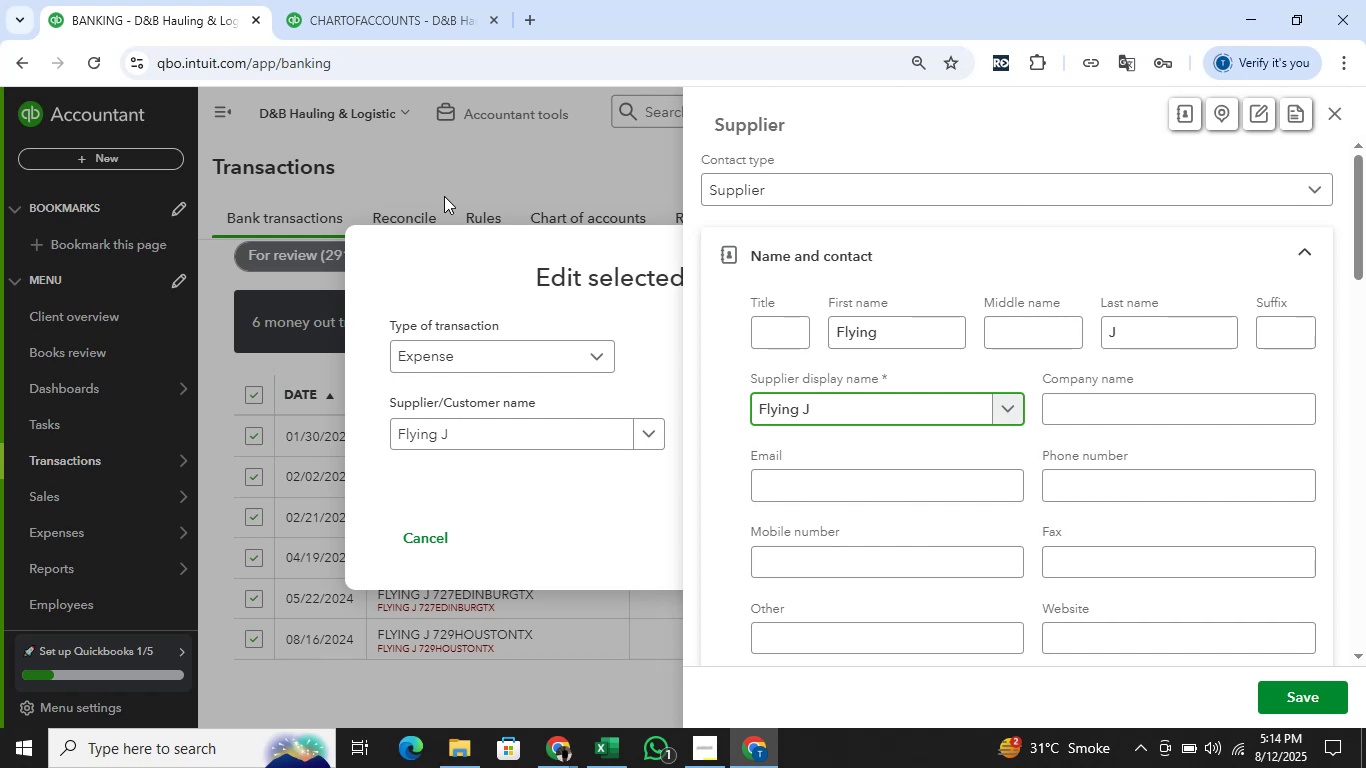 
wait(42.45)
 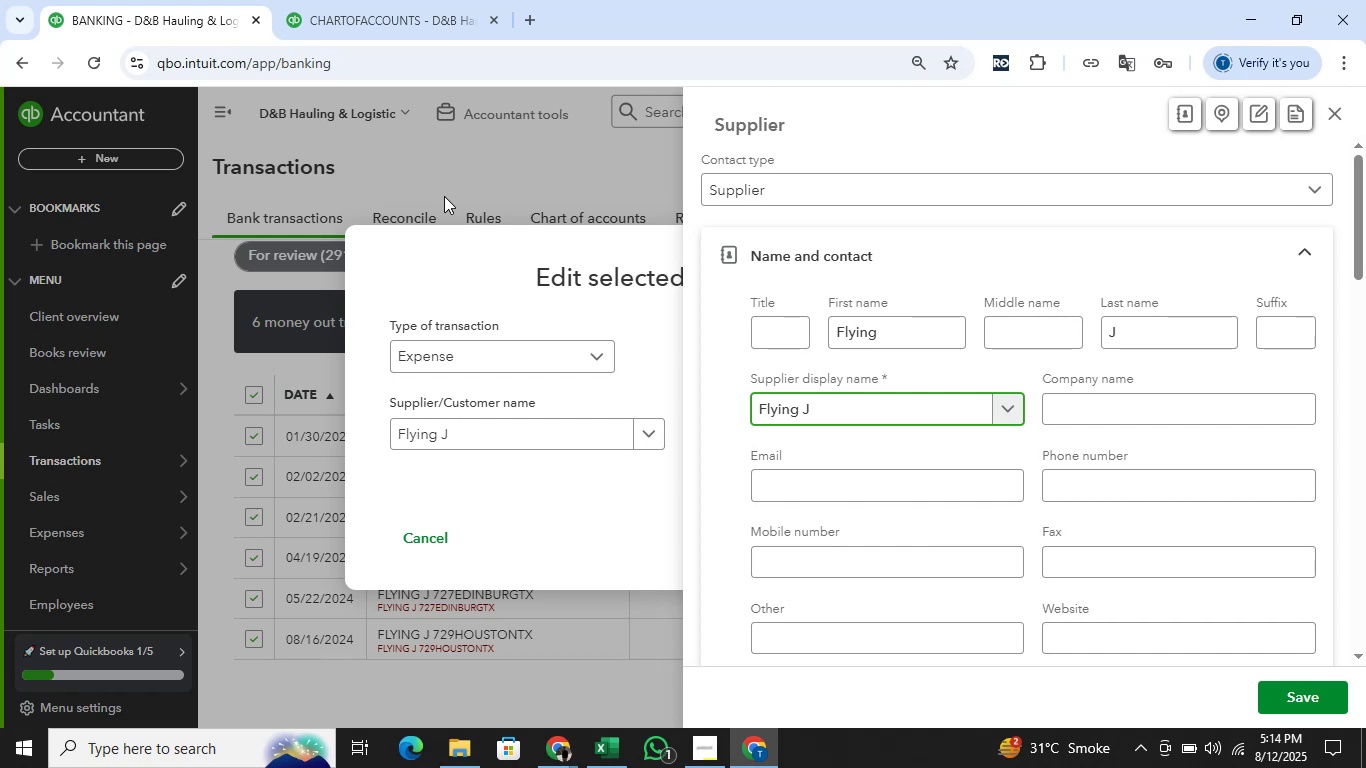 
left_click([1296, 684])
 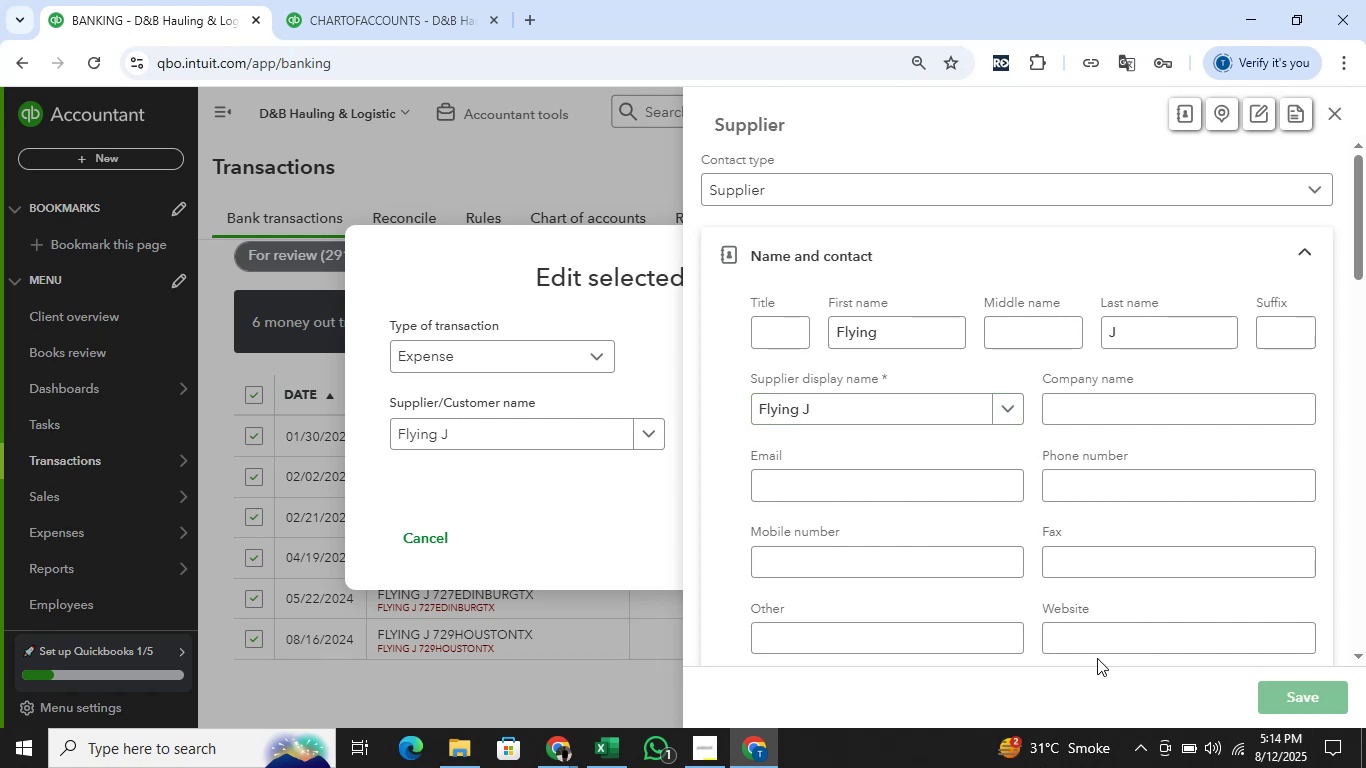 
key(Alt+AltLeft)
 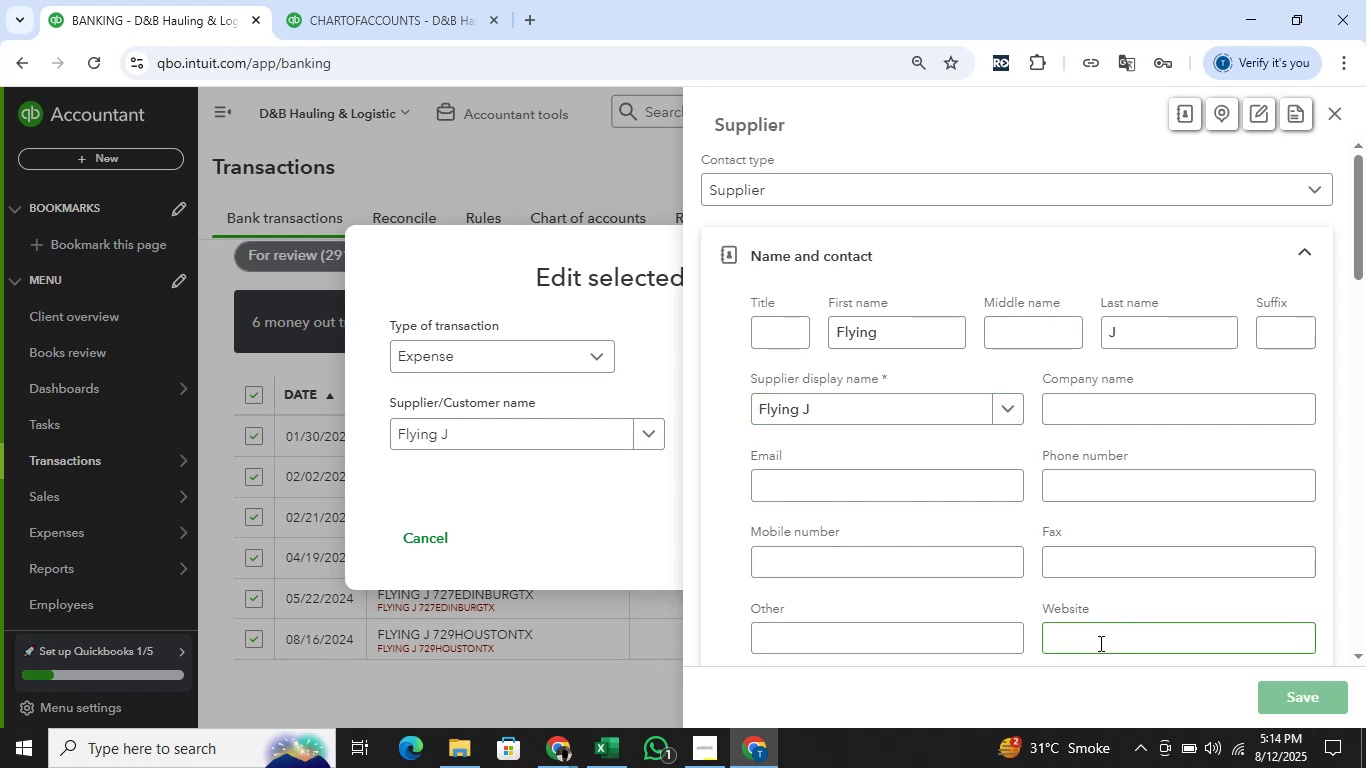 
key(Alt+Tab)
 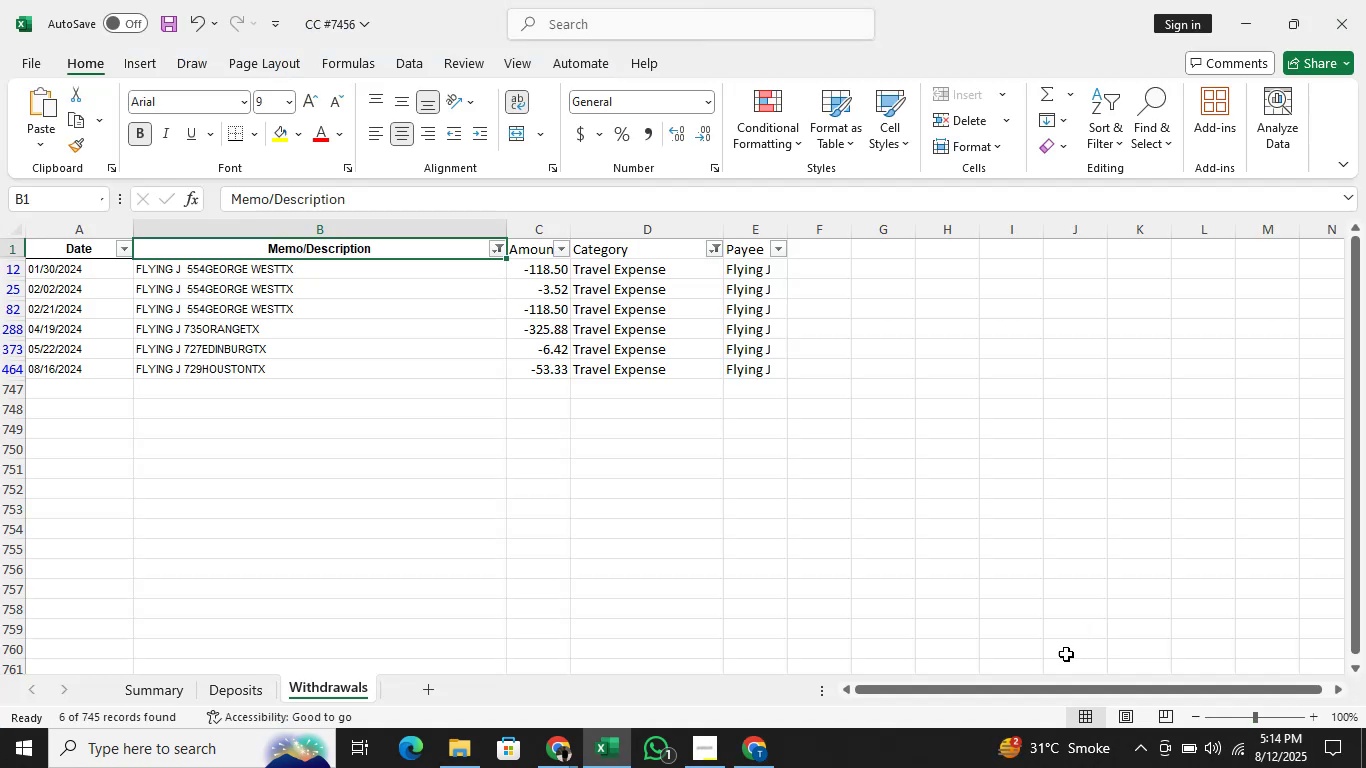 
key(Alt+Tab)
 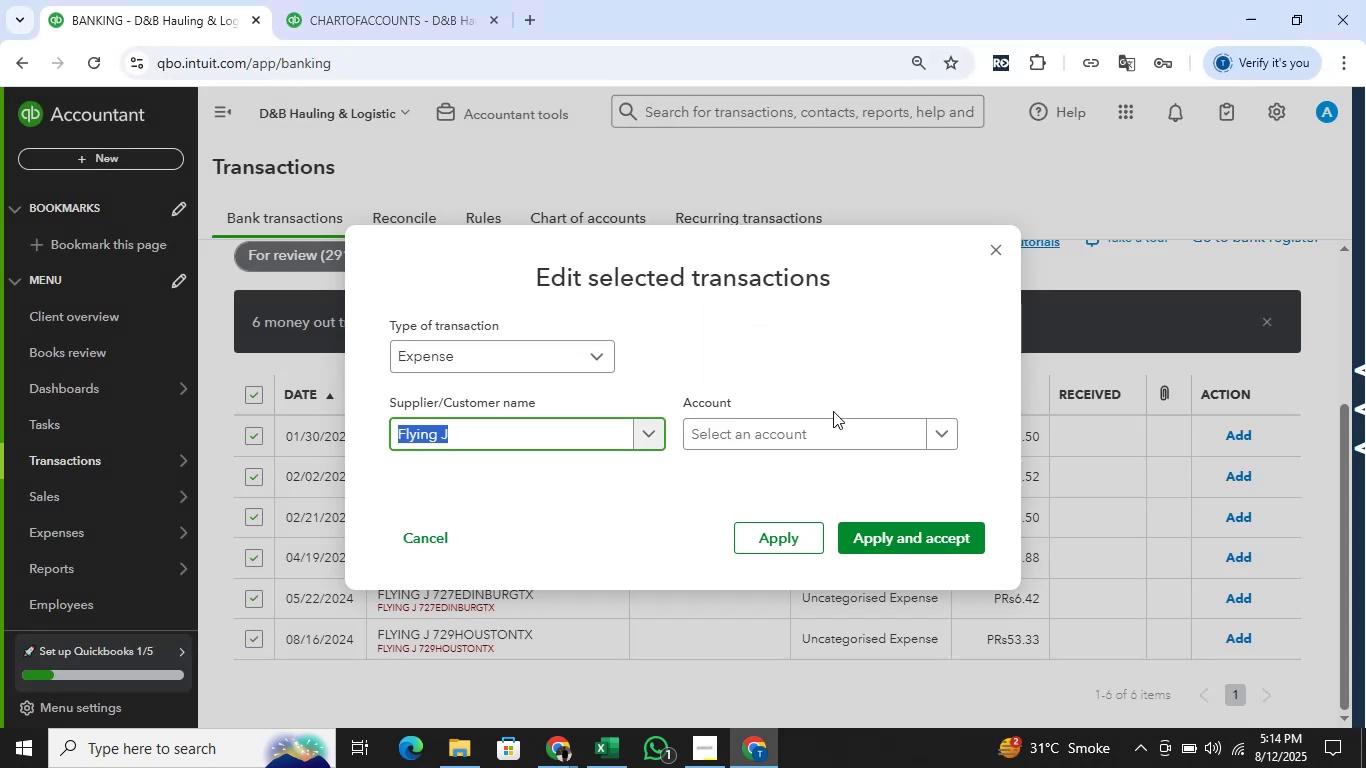 
left_click([828, 425])
 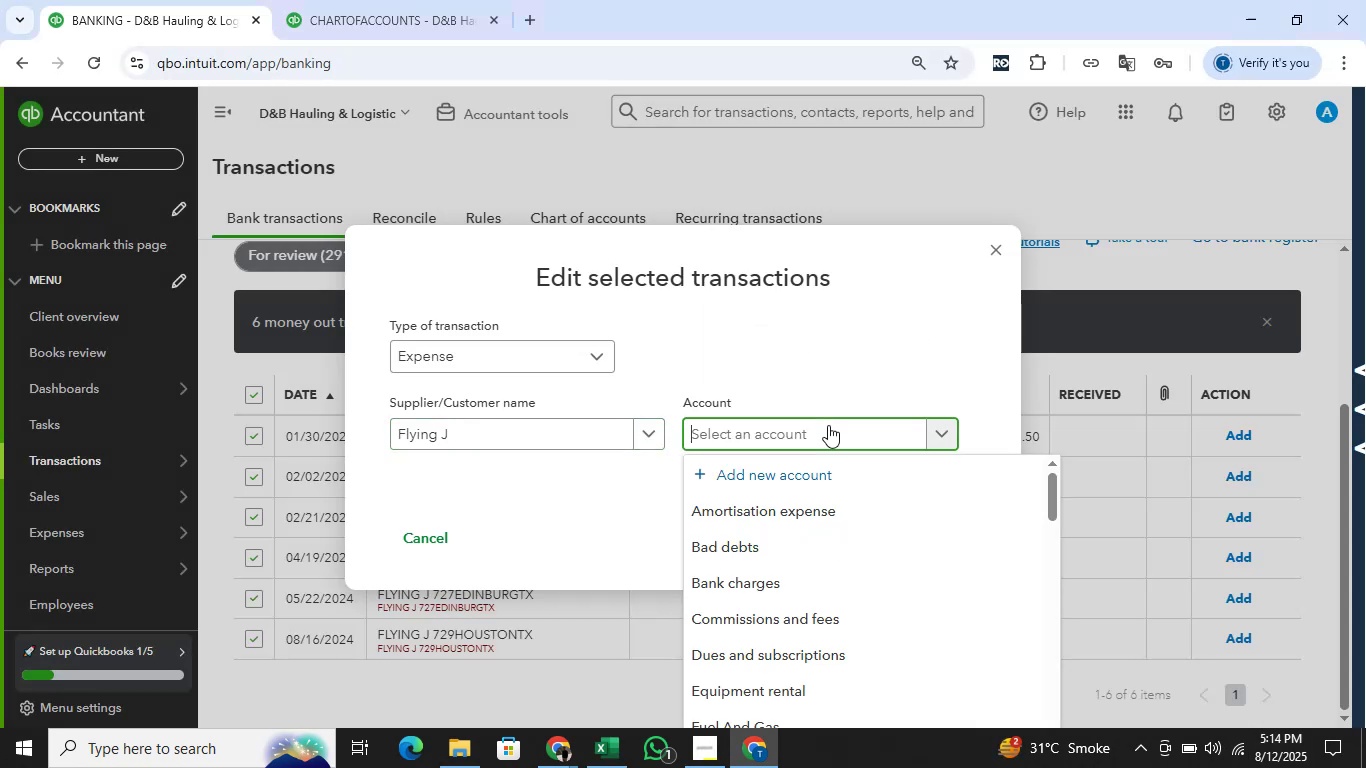 
type(Travel )
 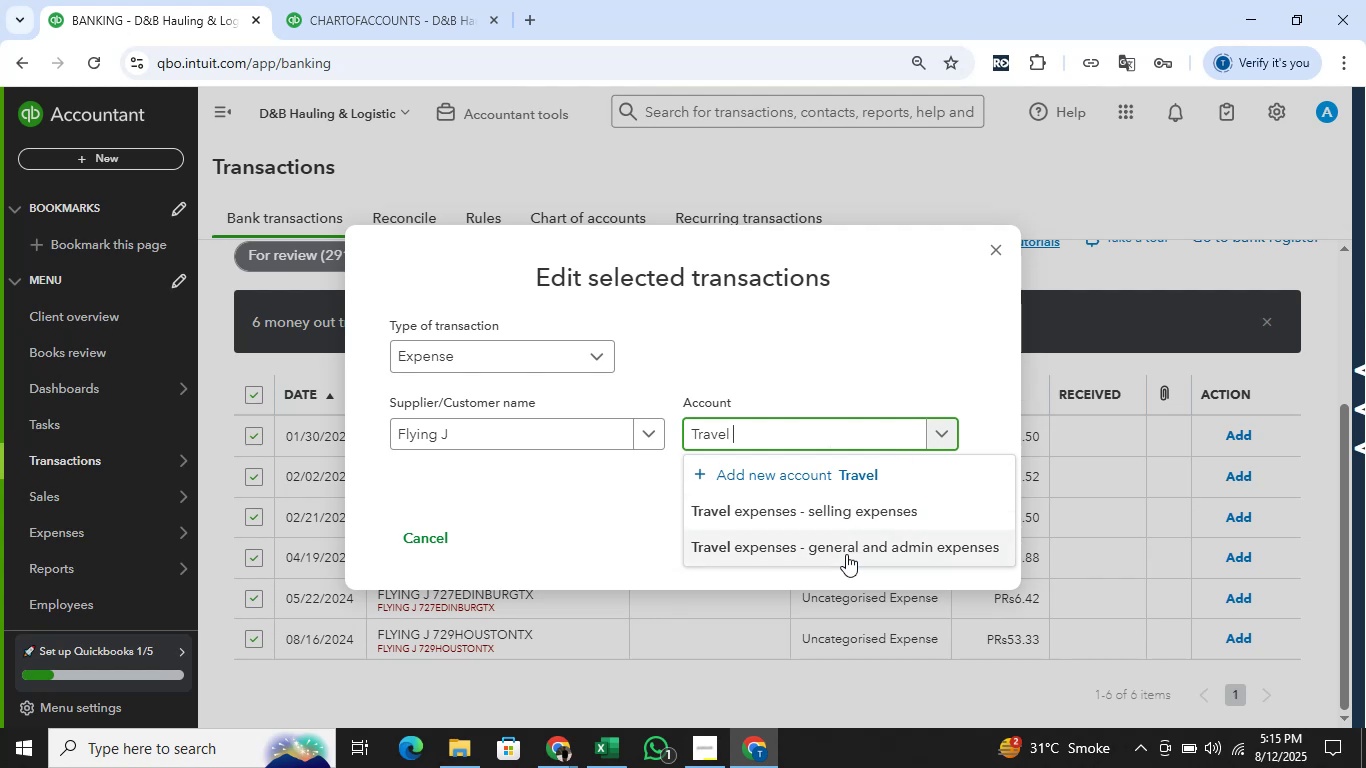 
left_click([846, 540])
 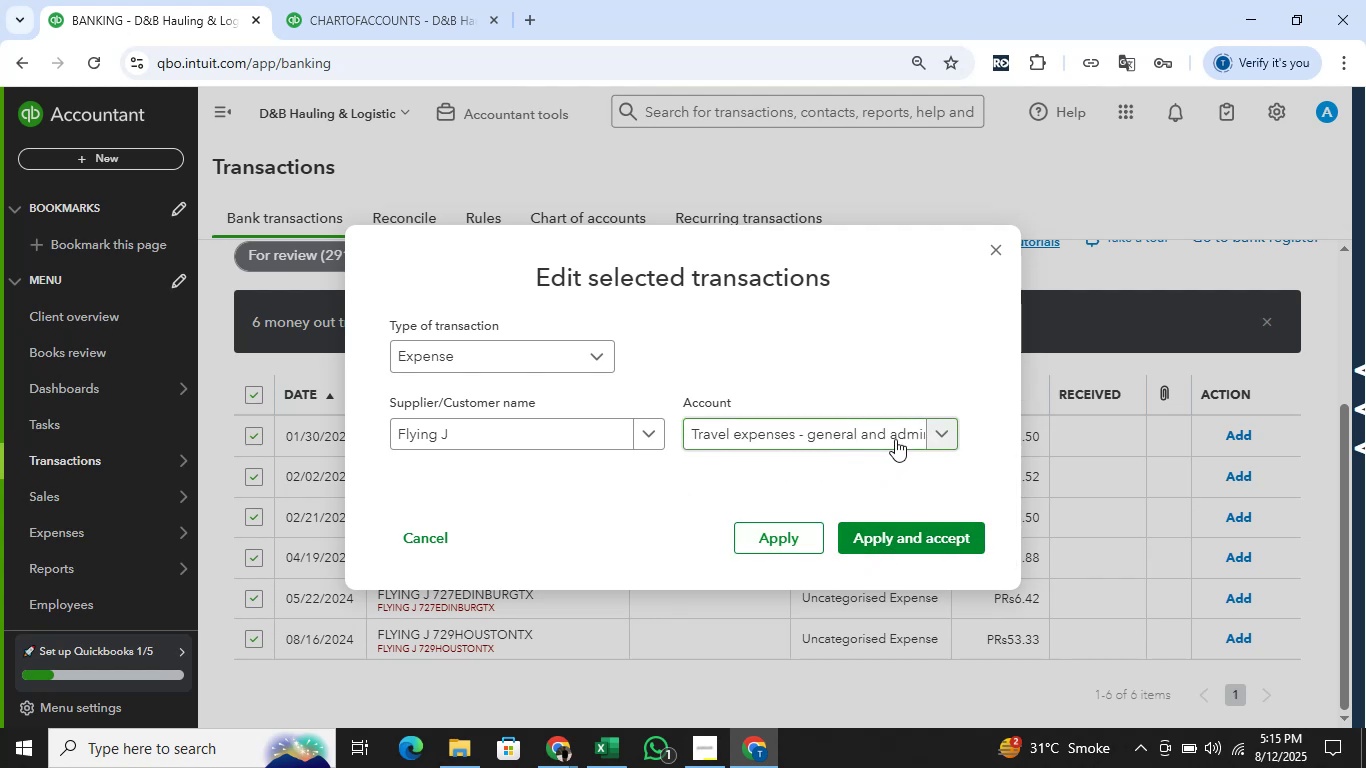 
left_click([887, 540])
 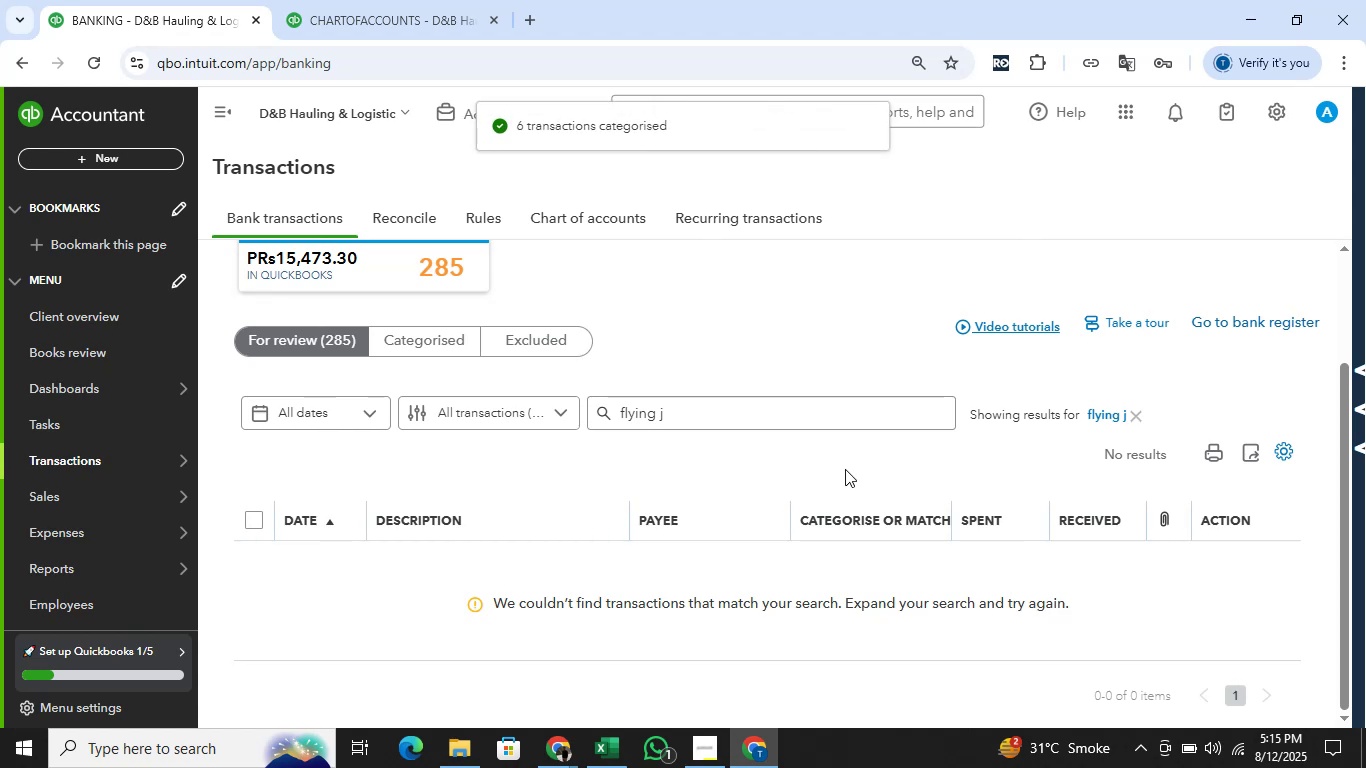 
wait(5.1)
 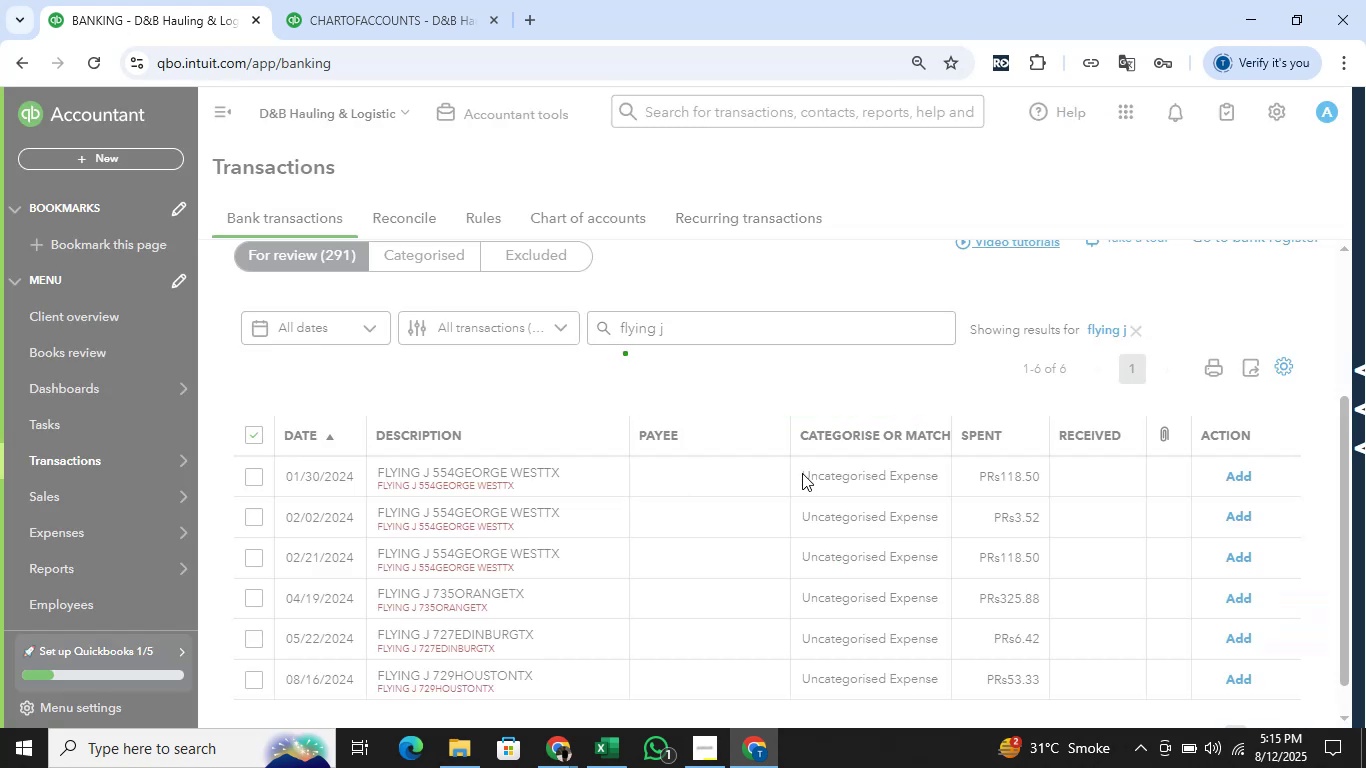 
left_click([1133, 420])
 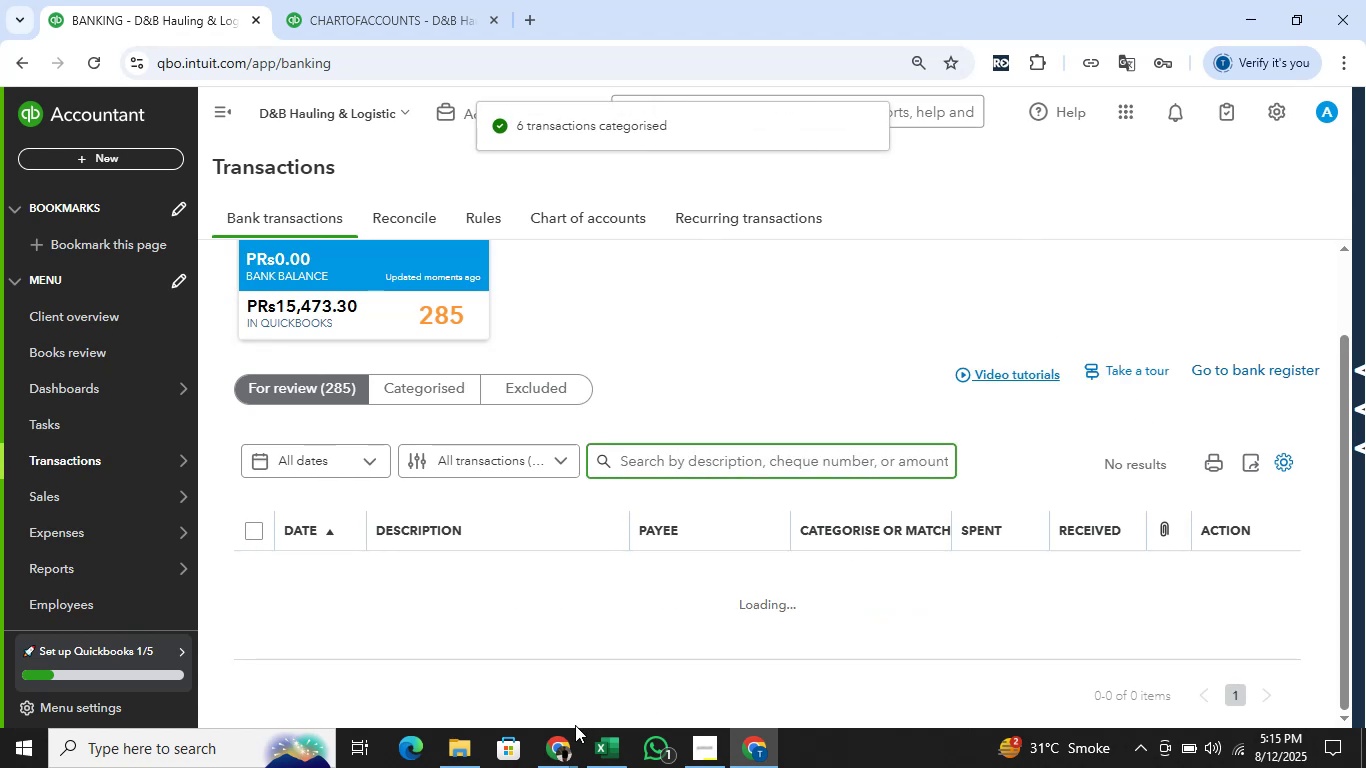 
left_click([567, 739])
 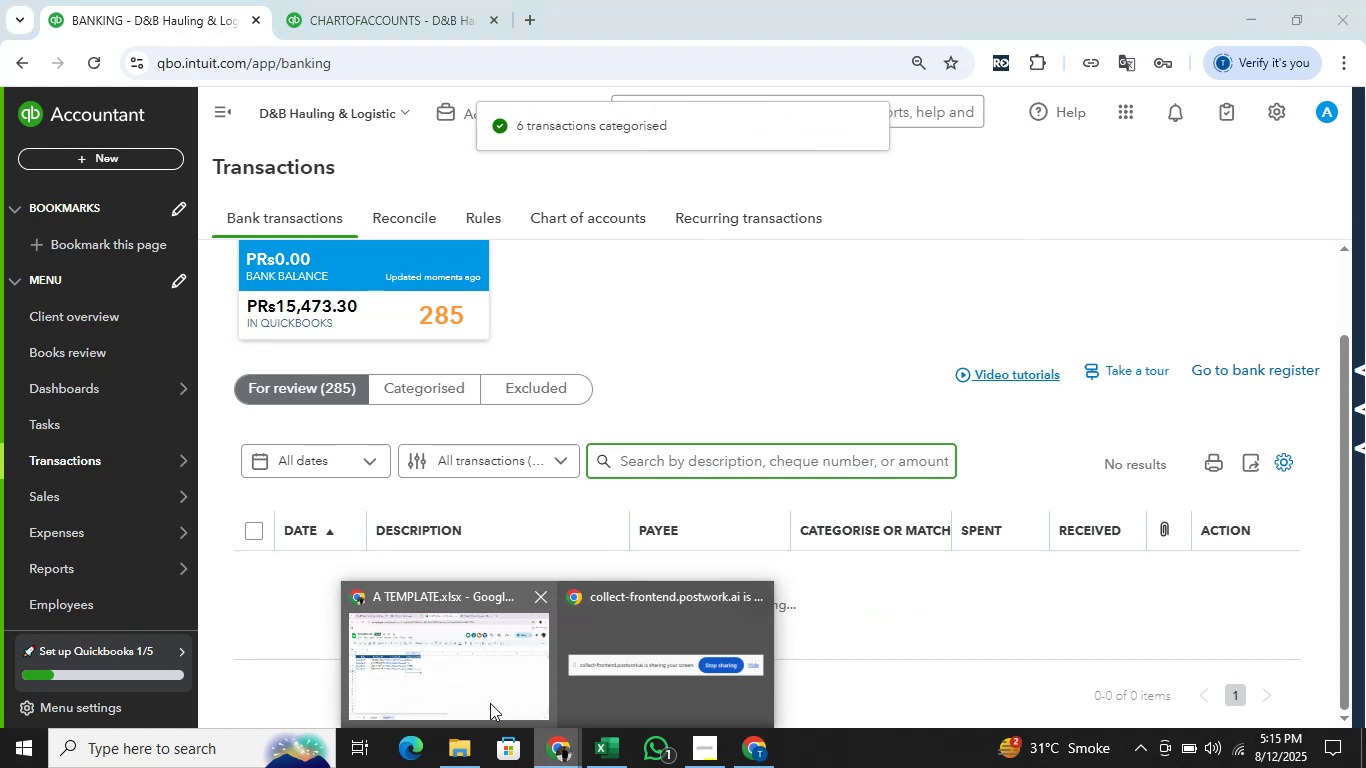 
left_click([490, 703])
 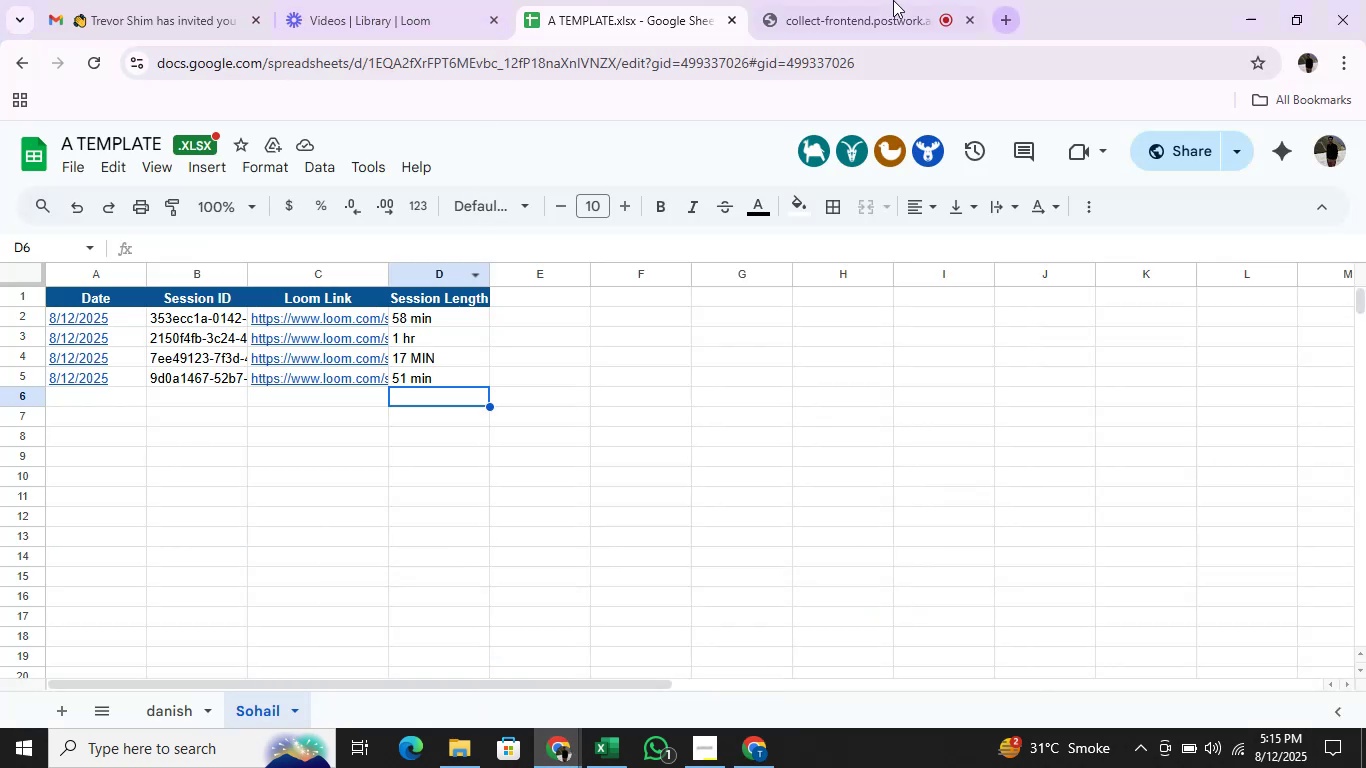 
left_click([843, 0])
 